 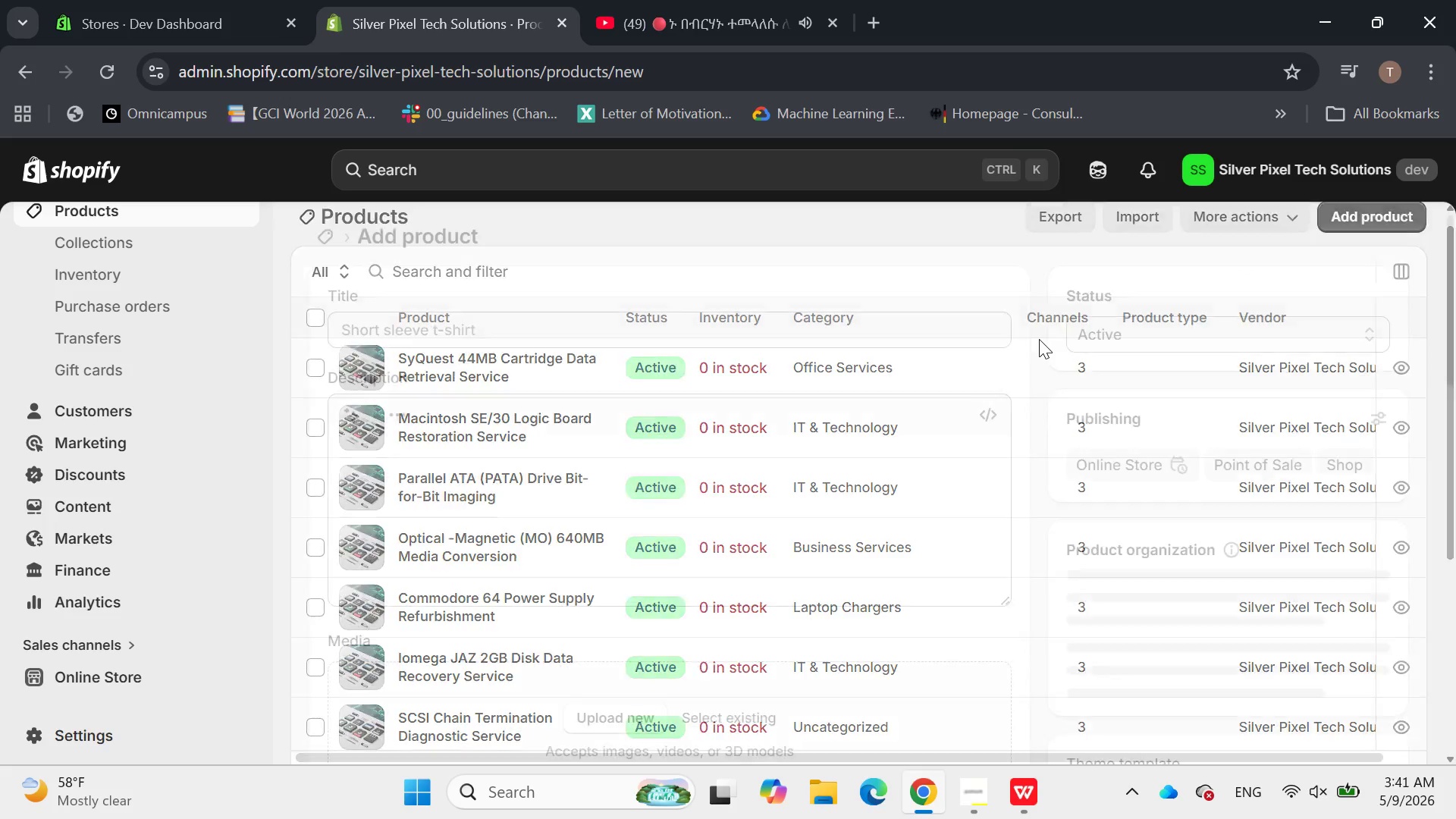 
left_click([767, 325])
 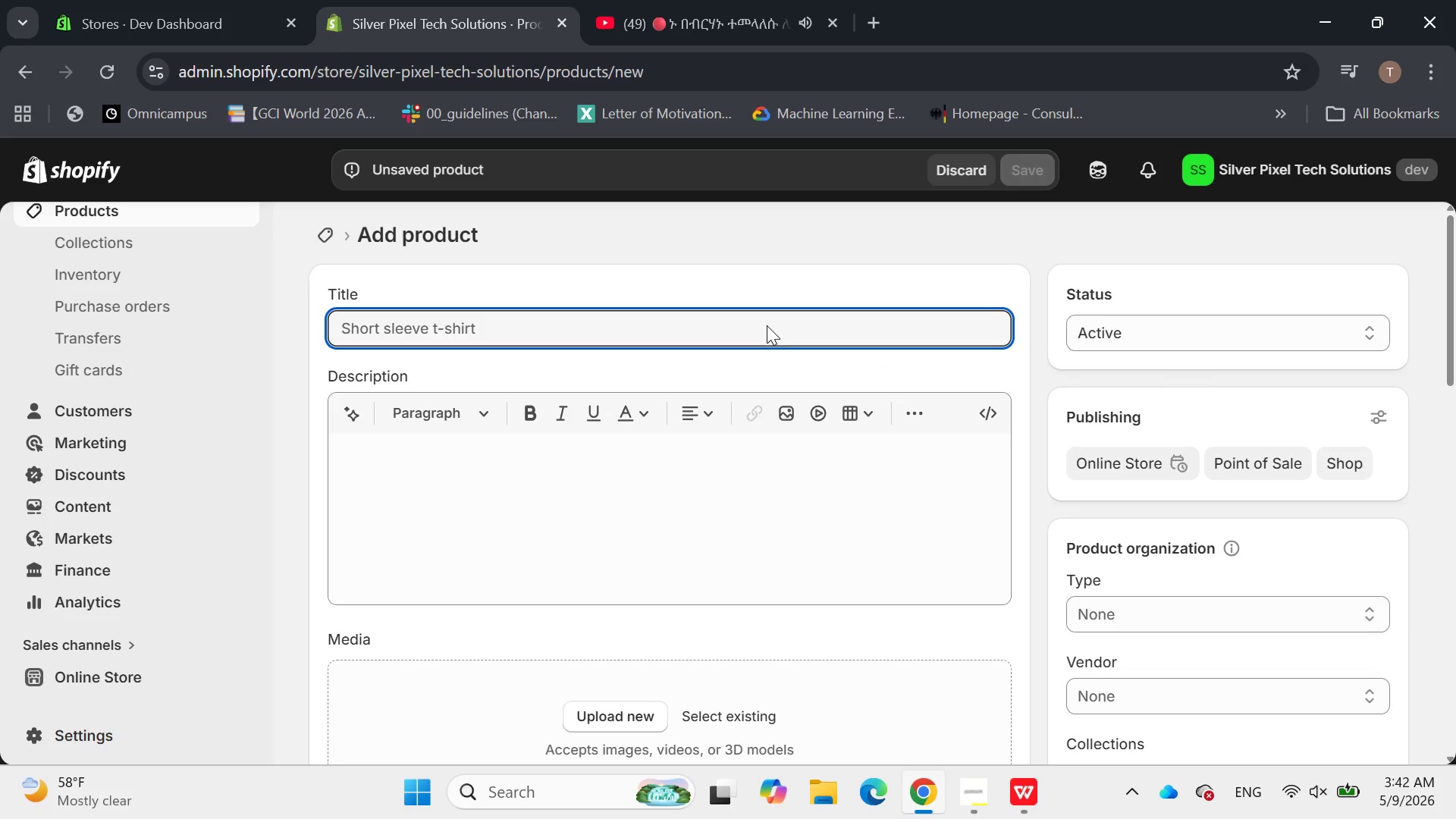 
type(Analogy VGA to Digital video)
 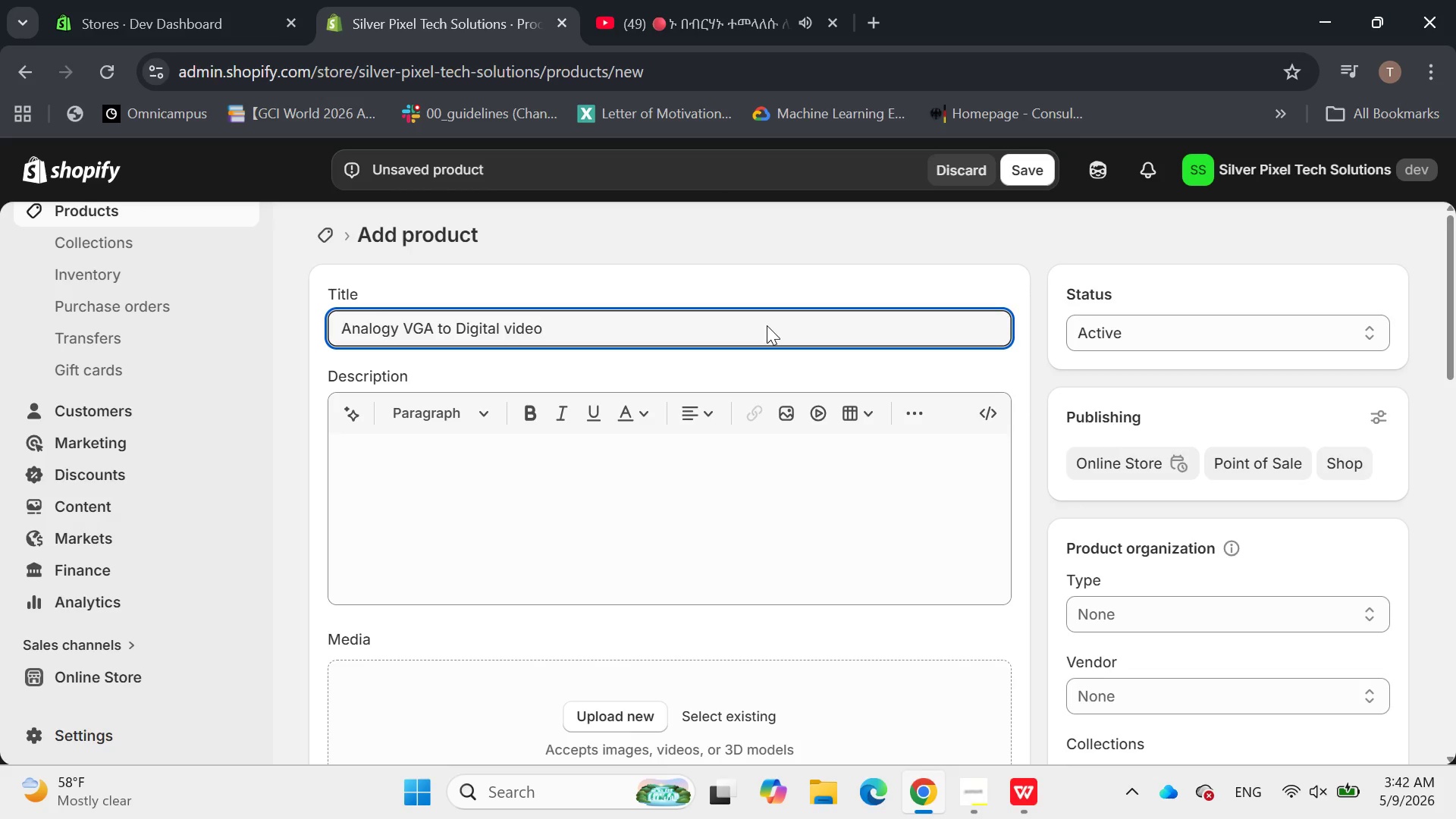 
wait(5.19)
 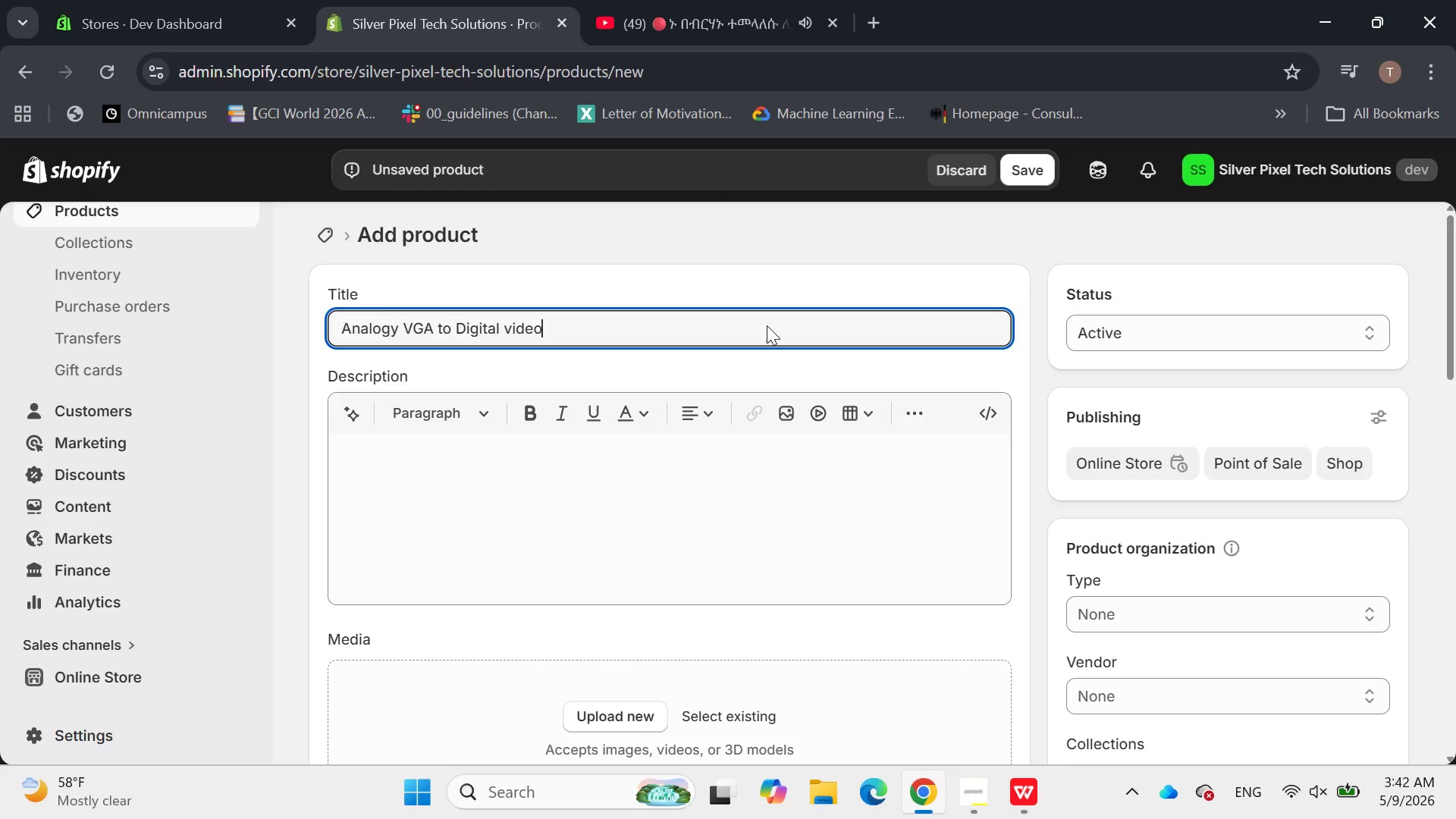 
type( Signal Converdion)
key(Backspace)
key(Backspace)
key(Backspace)
key(Backspace)
type(sion)
 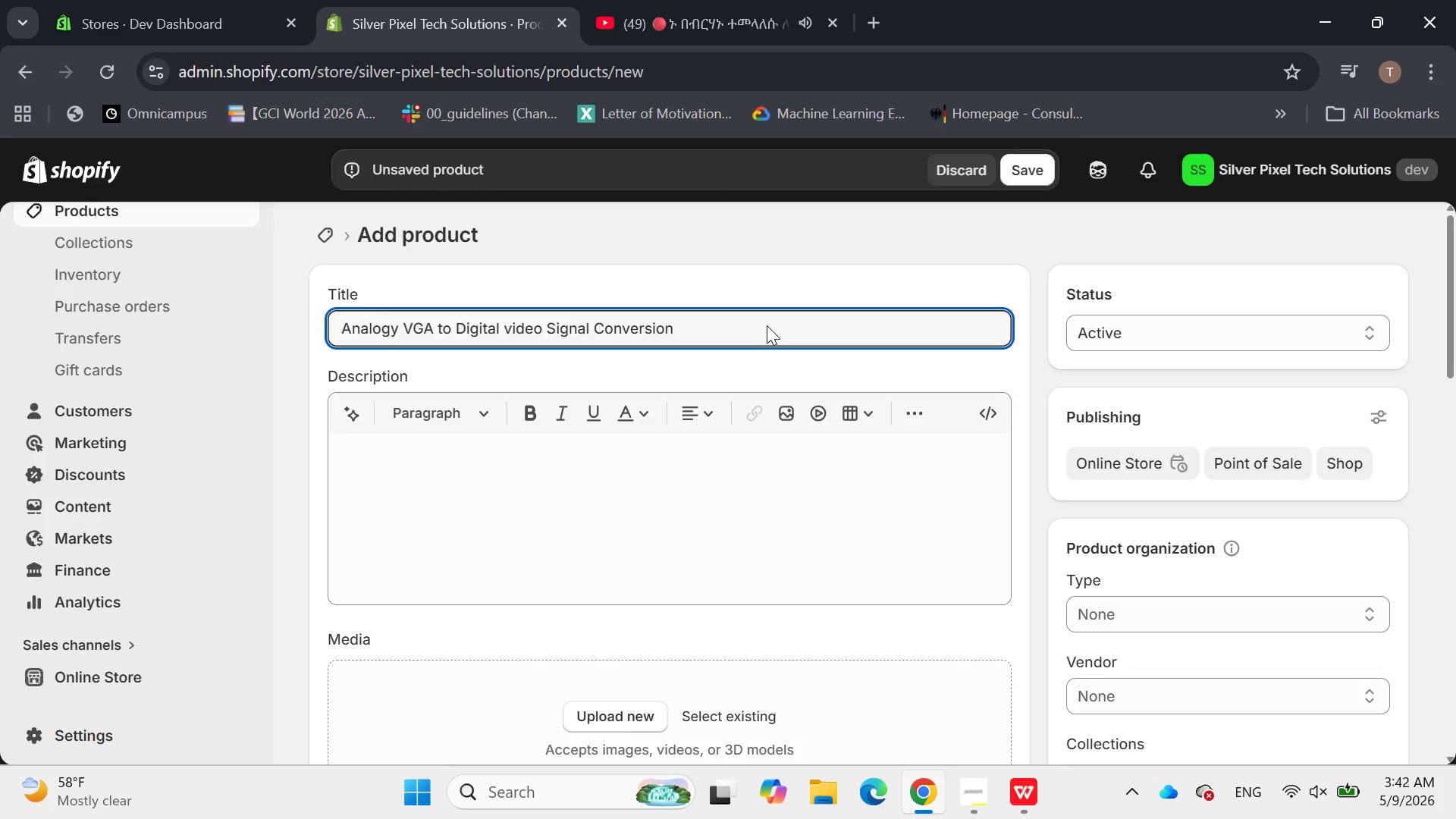 
left_click([397, 322])
 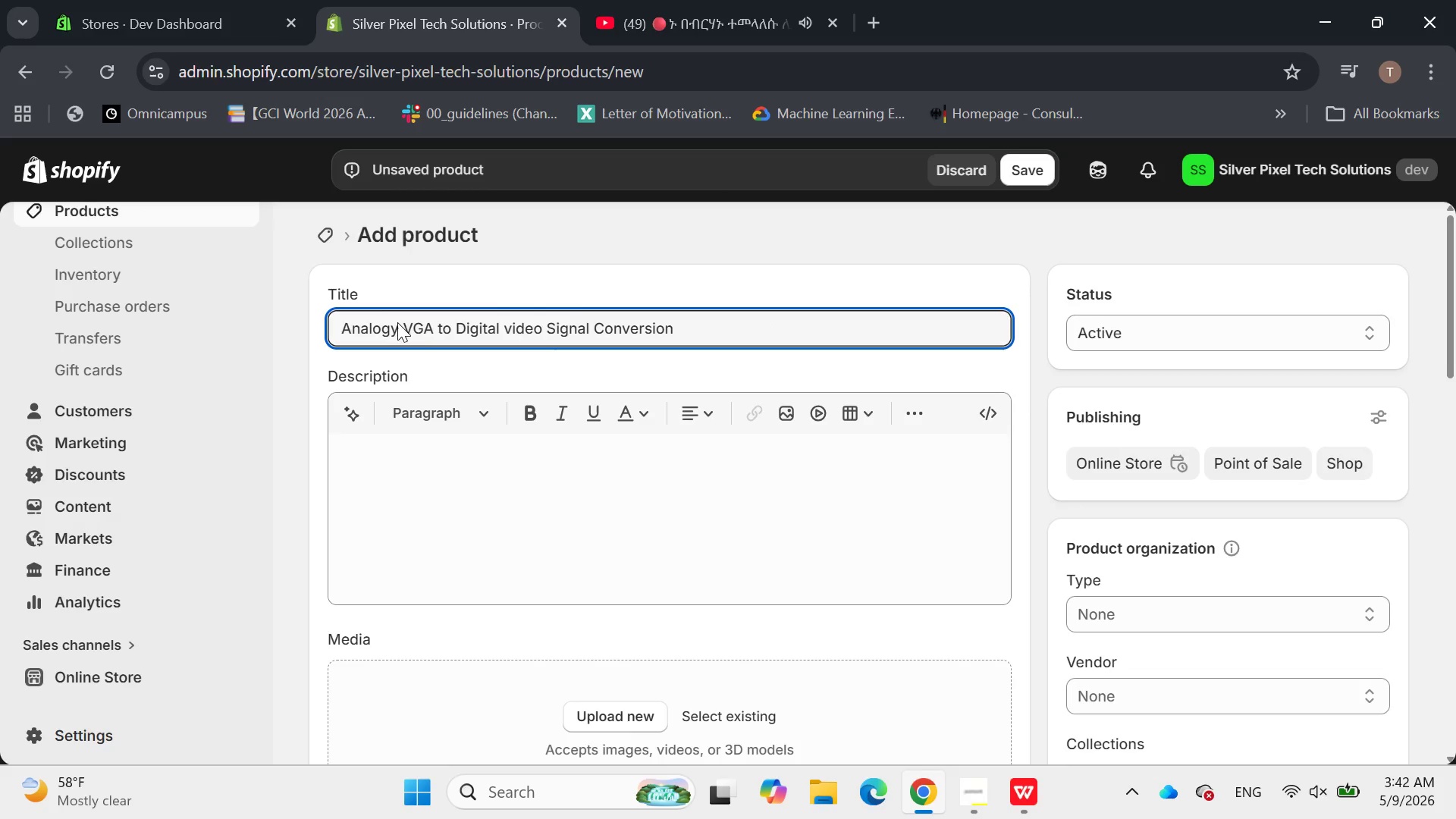 
key(Backspace)
 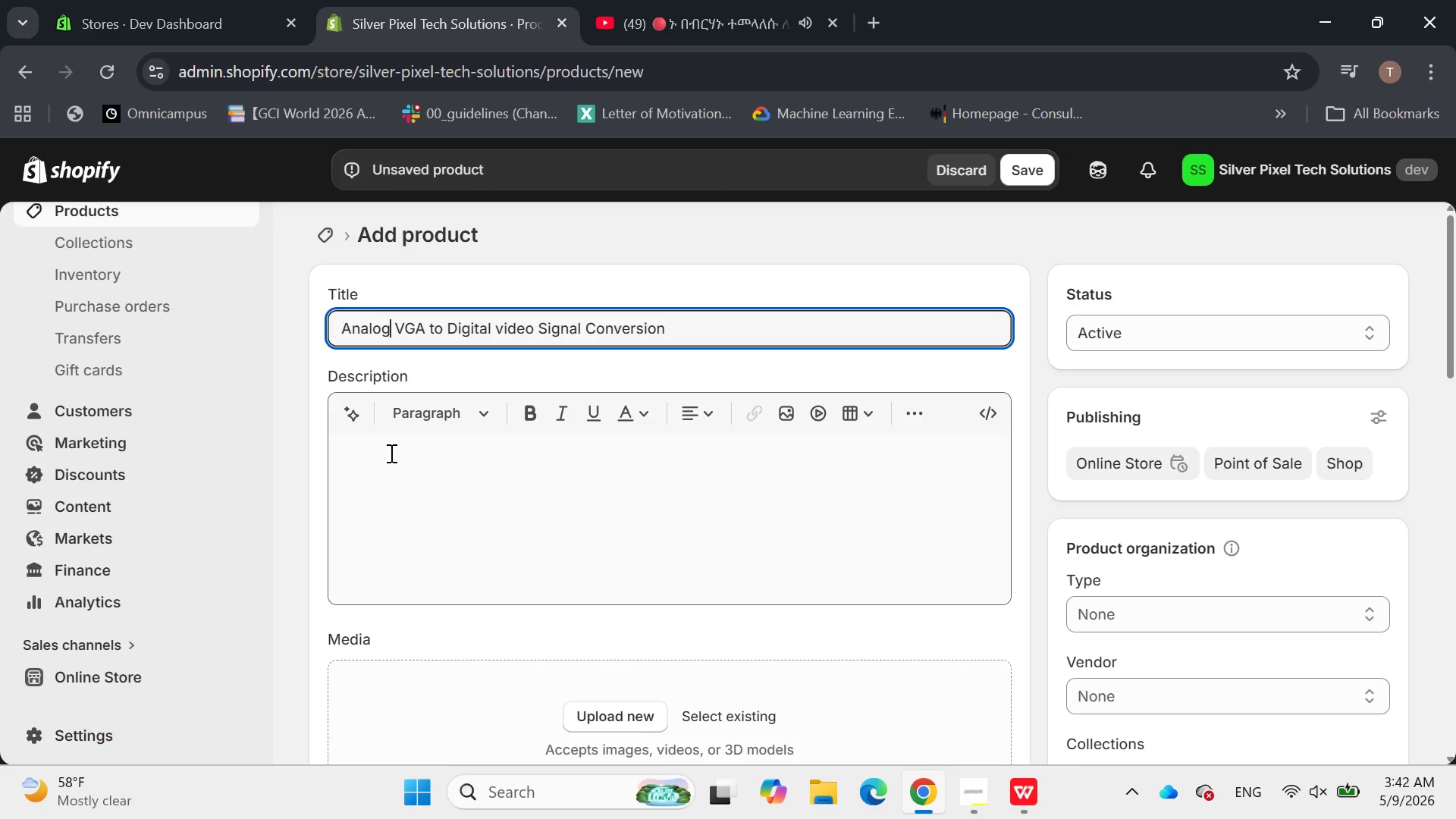 
wait(6.12)
 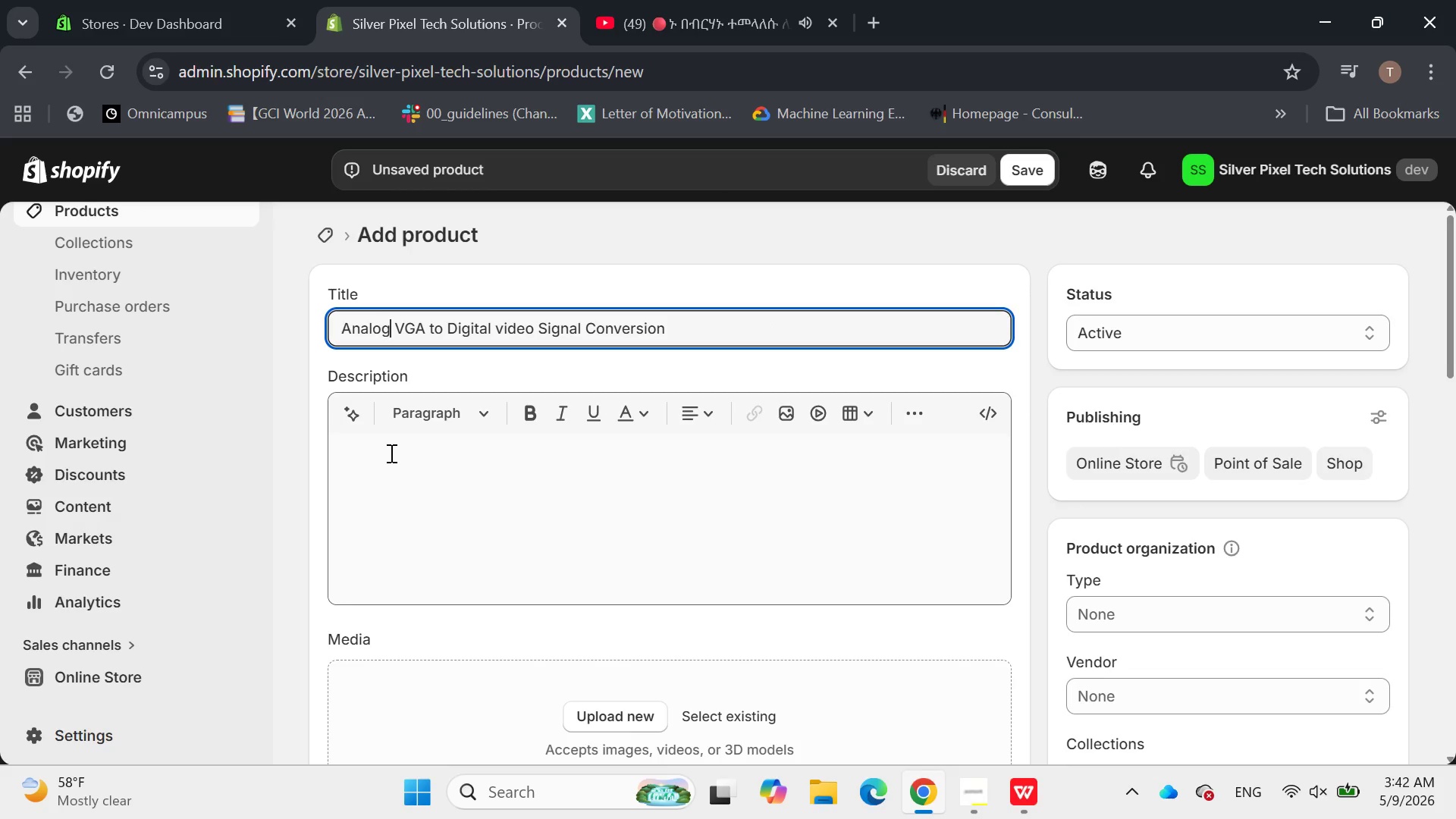 
left_click([390, 453])
 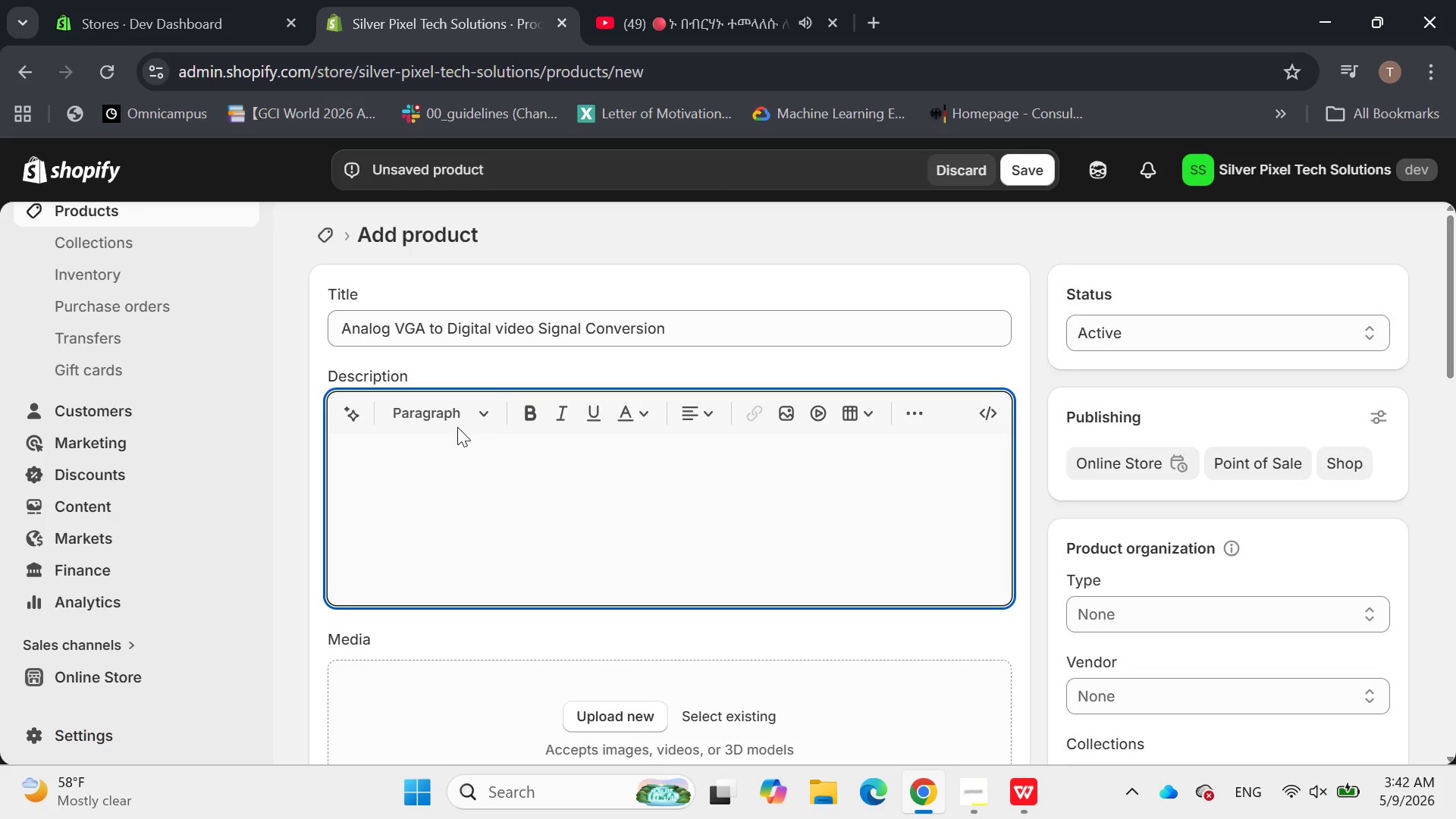 
left_click([453, 419])
 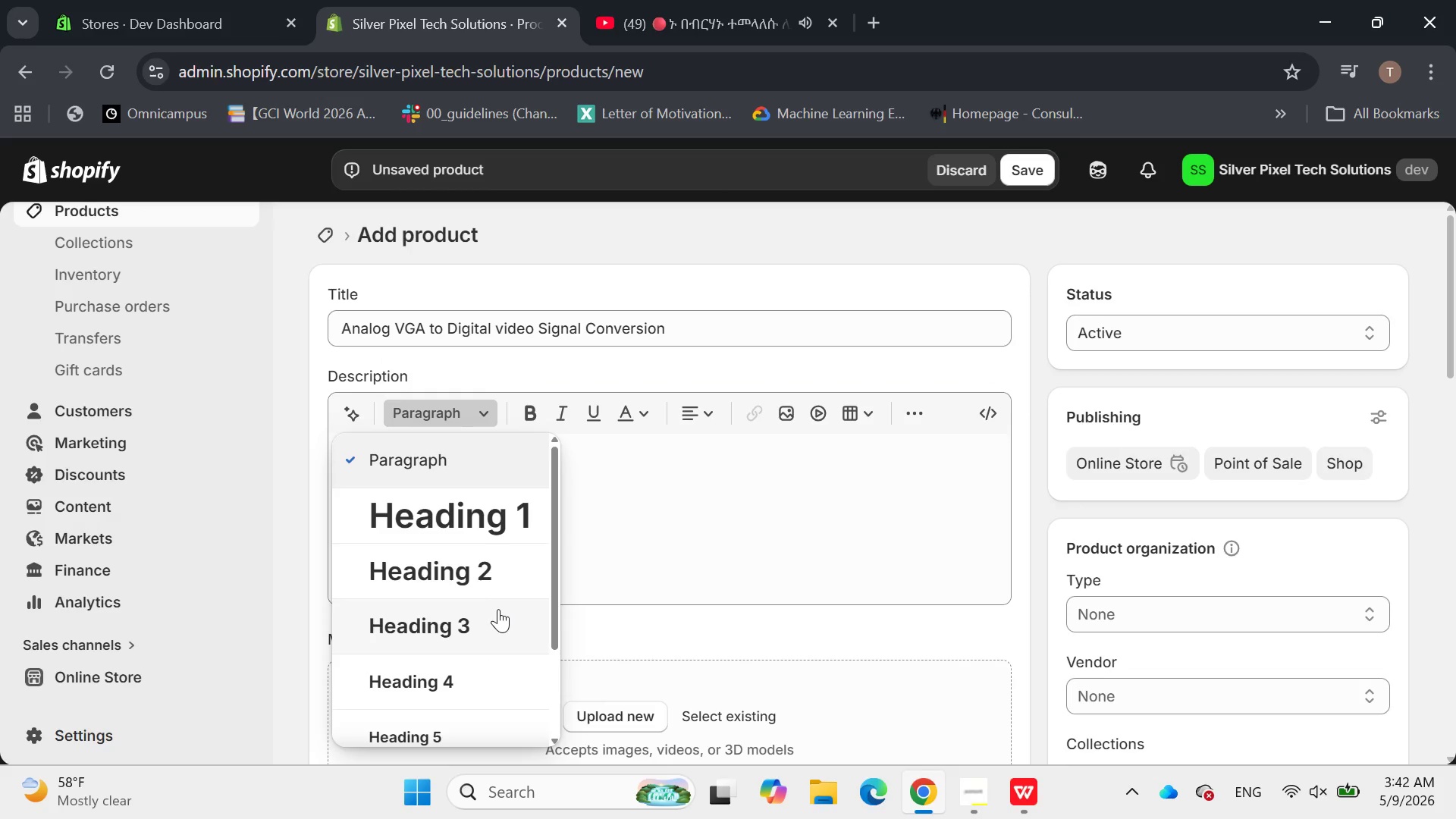 
left_click([497, 610])
 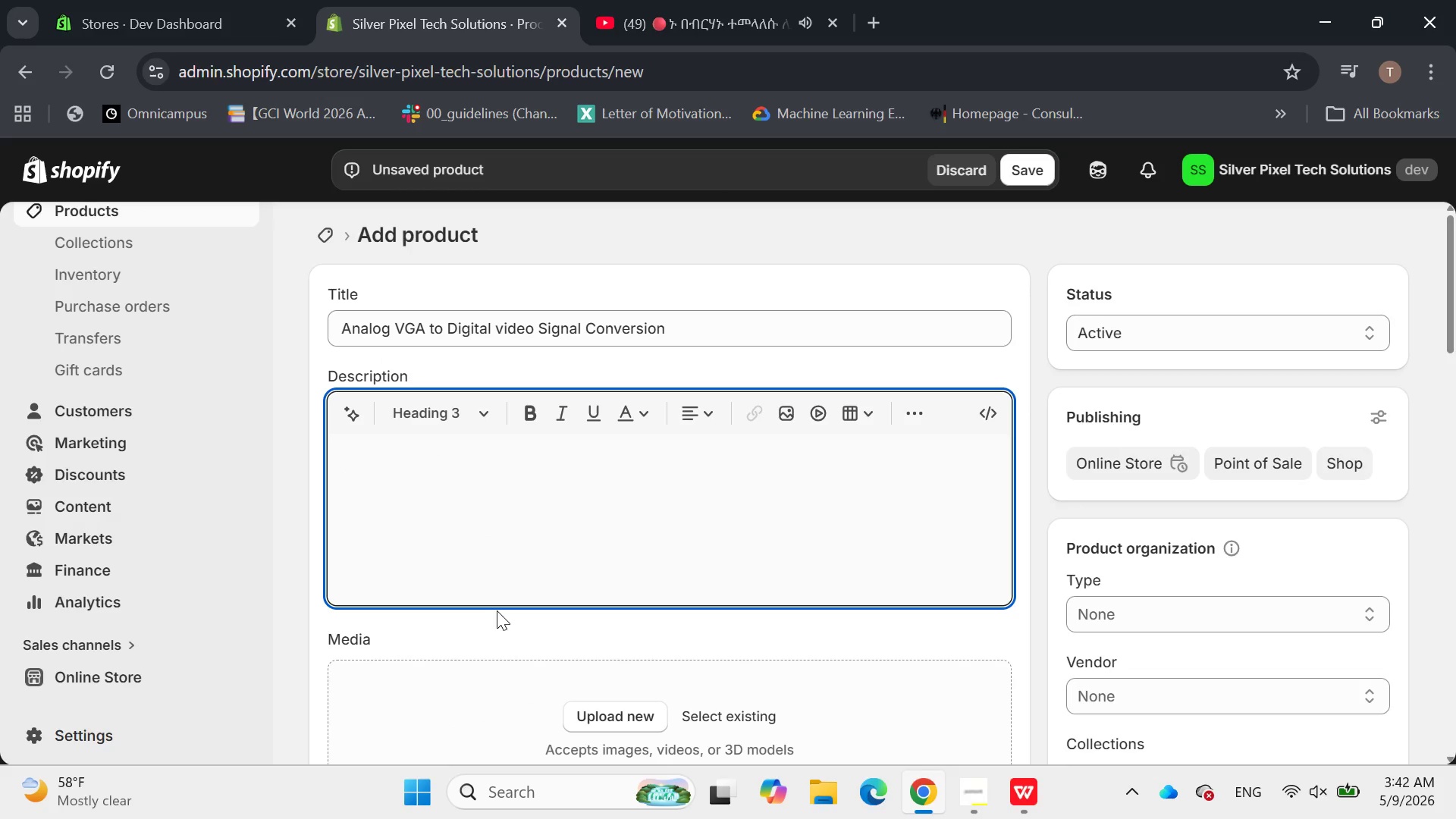 
type(Connect your )
 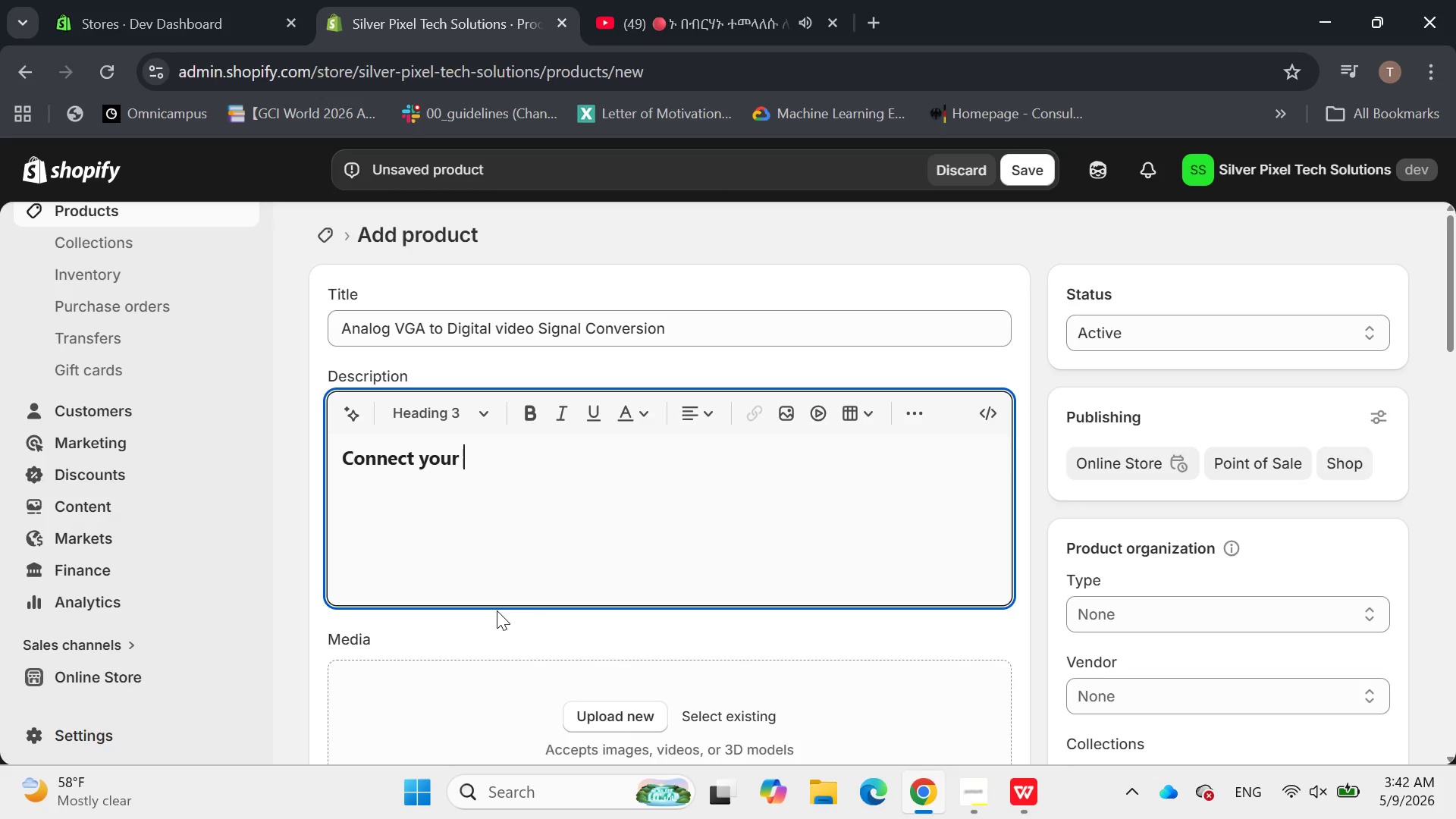 
type(Lec)
key(Backspace)
type(gacy )
 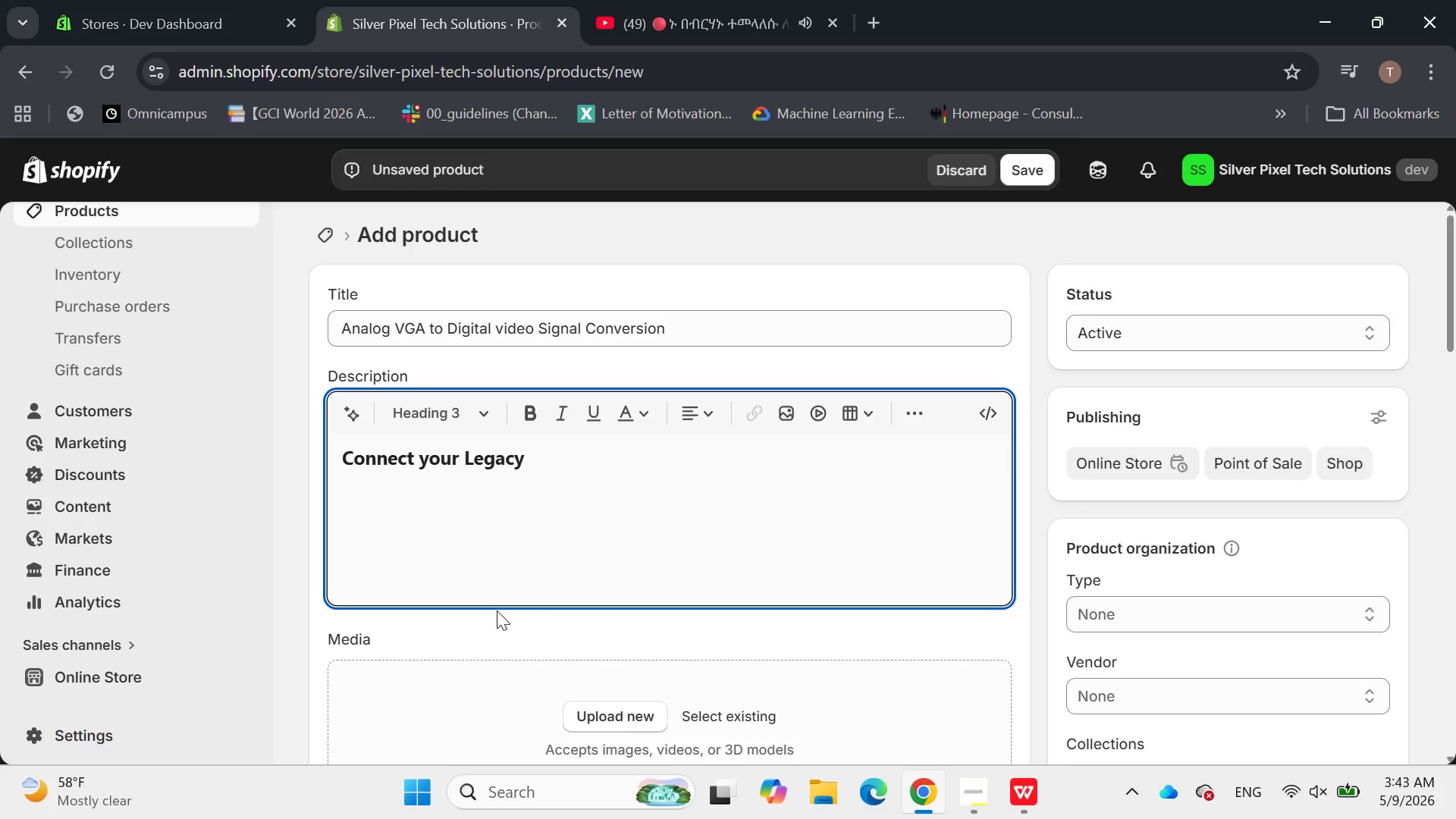 
key(ArrowLeft)
 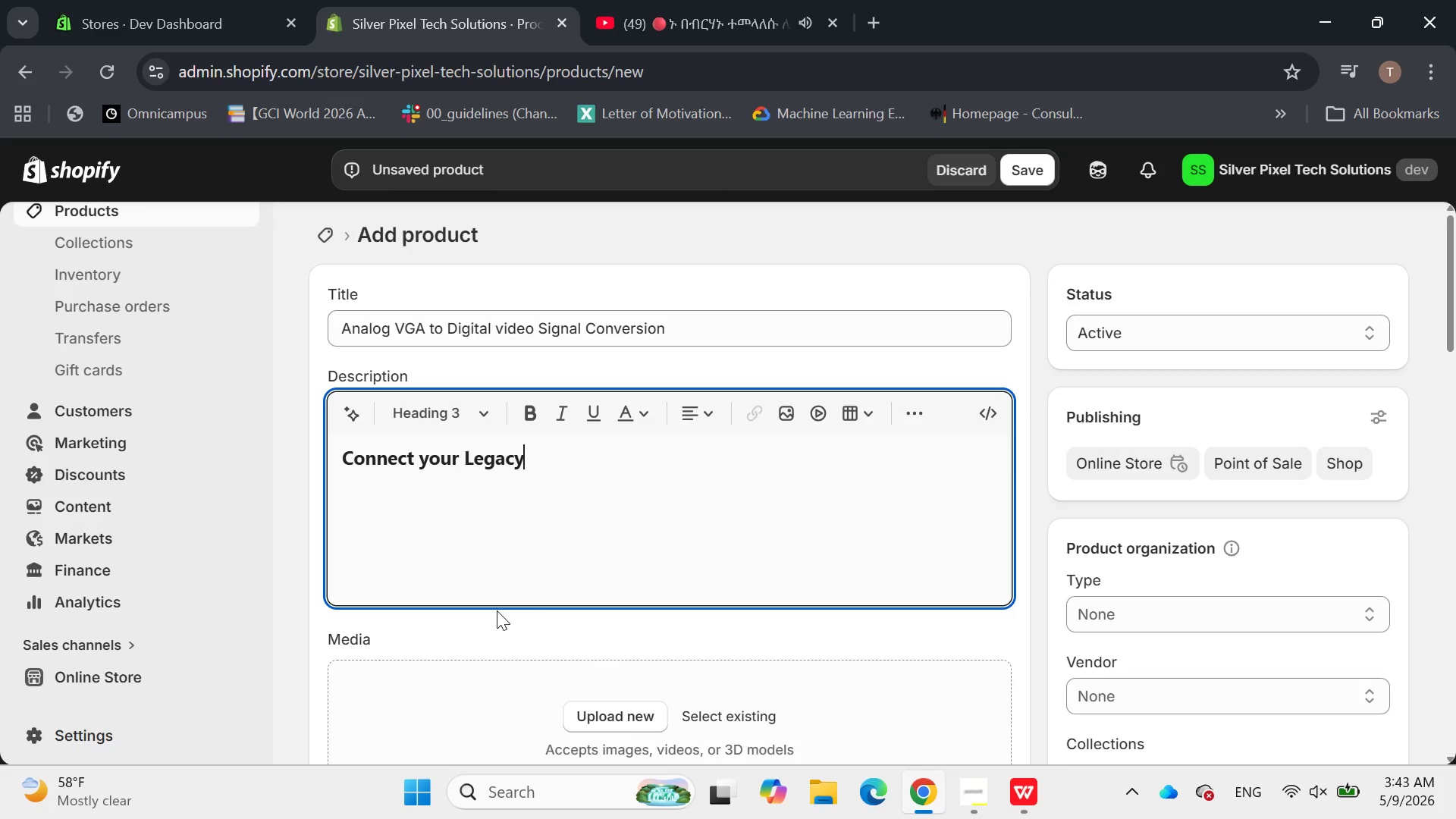 
key(ArrowLeft)
 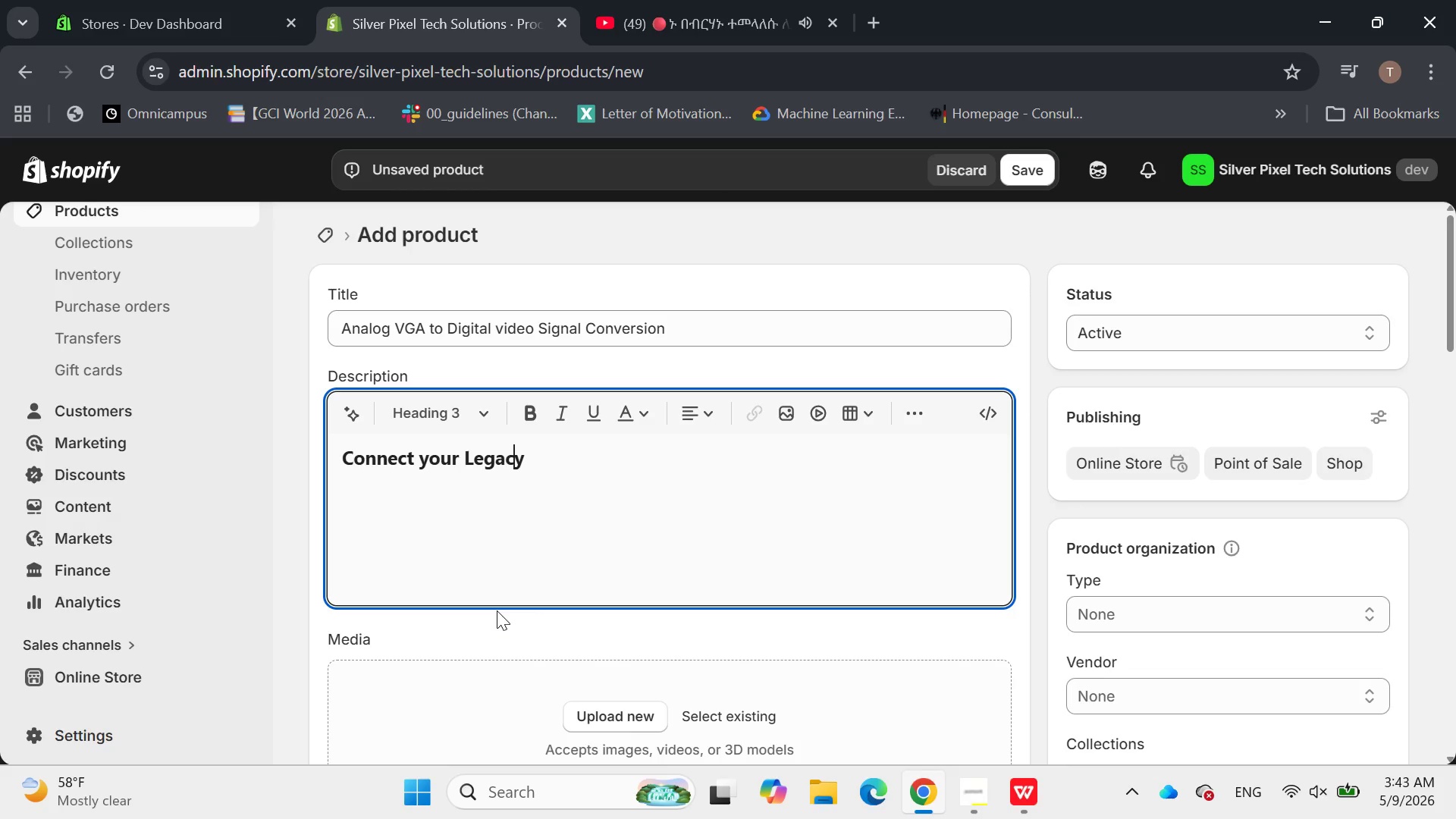 
key(ArrowLeft)
 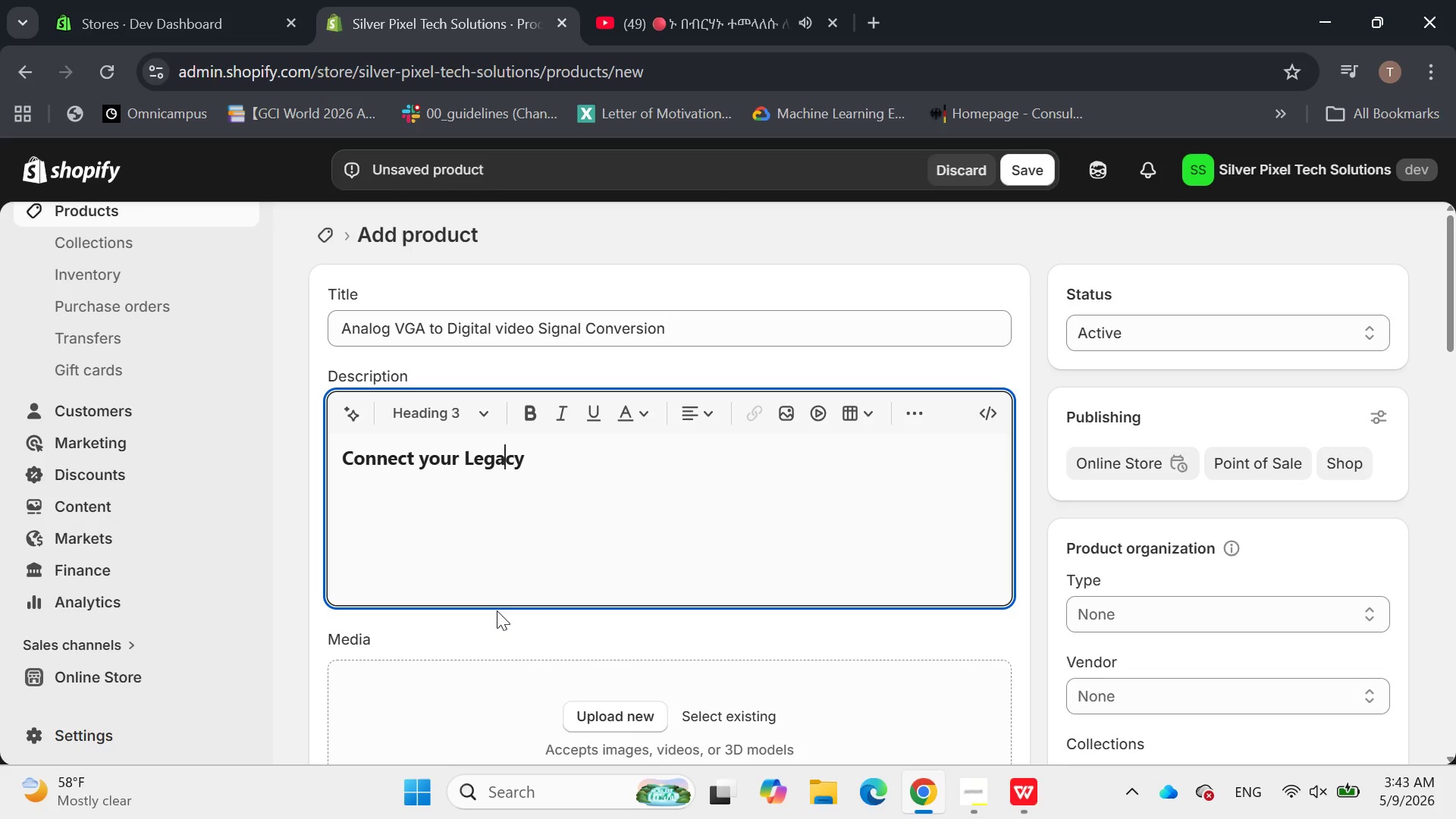 
key(ArrowLeft)
 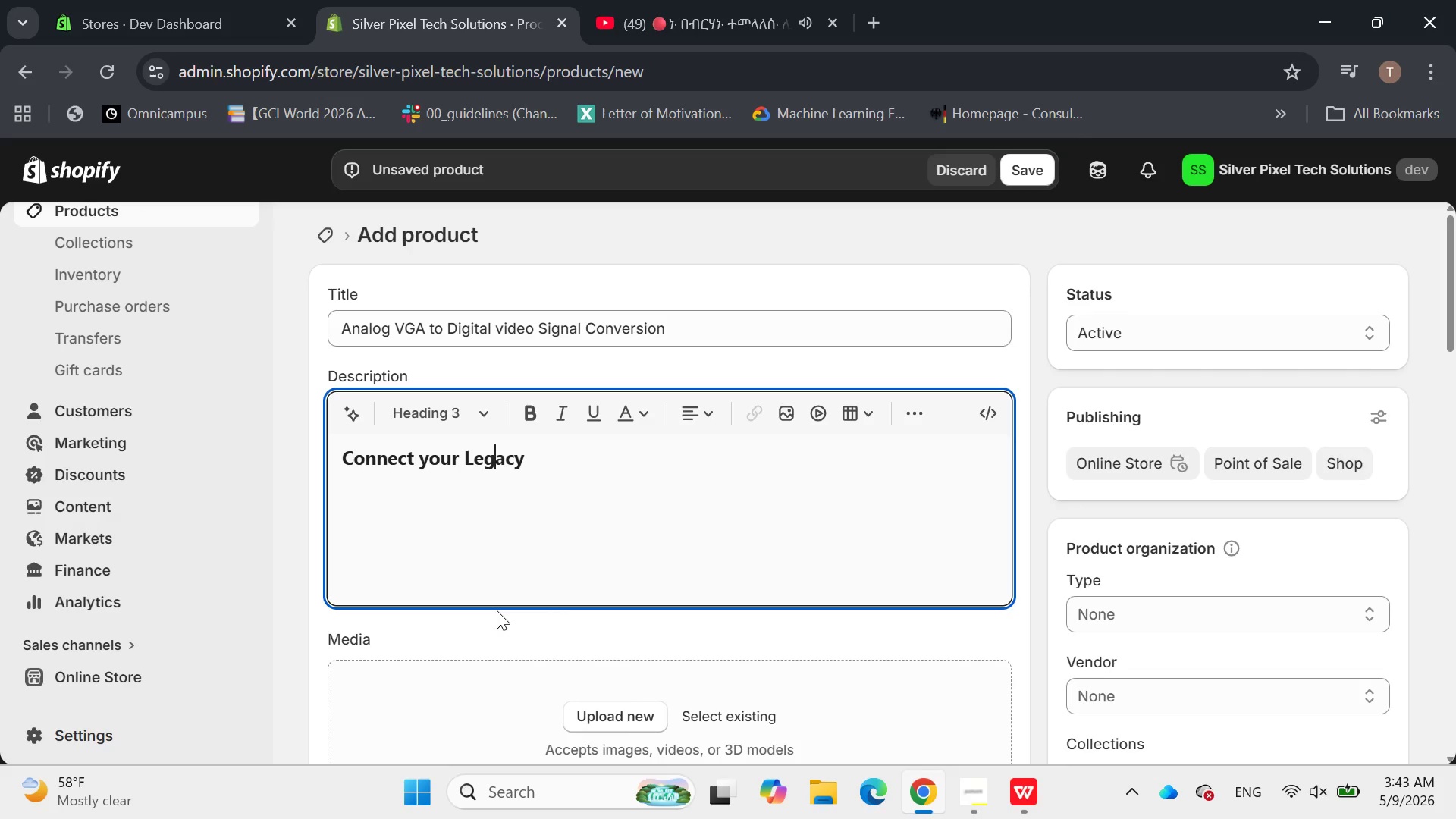 
key(ArrowLeft)
 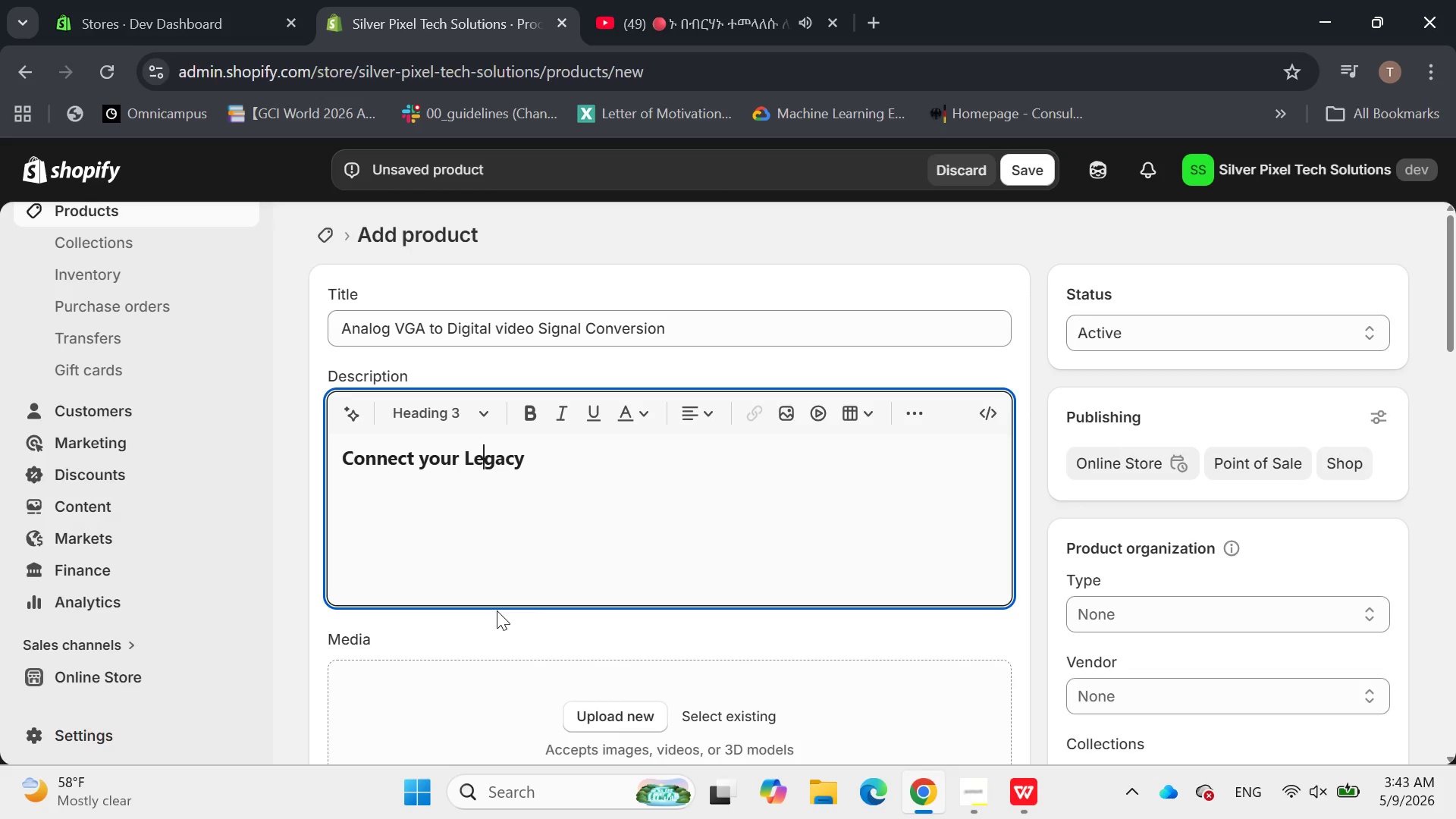 
key(ArrowLeft)
 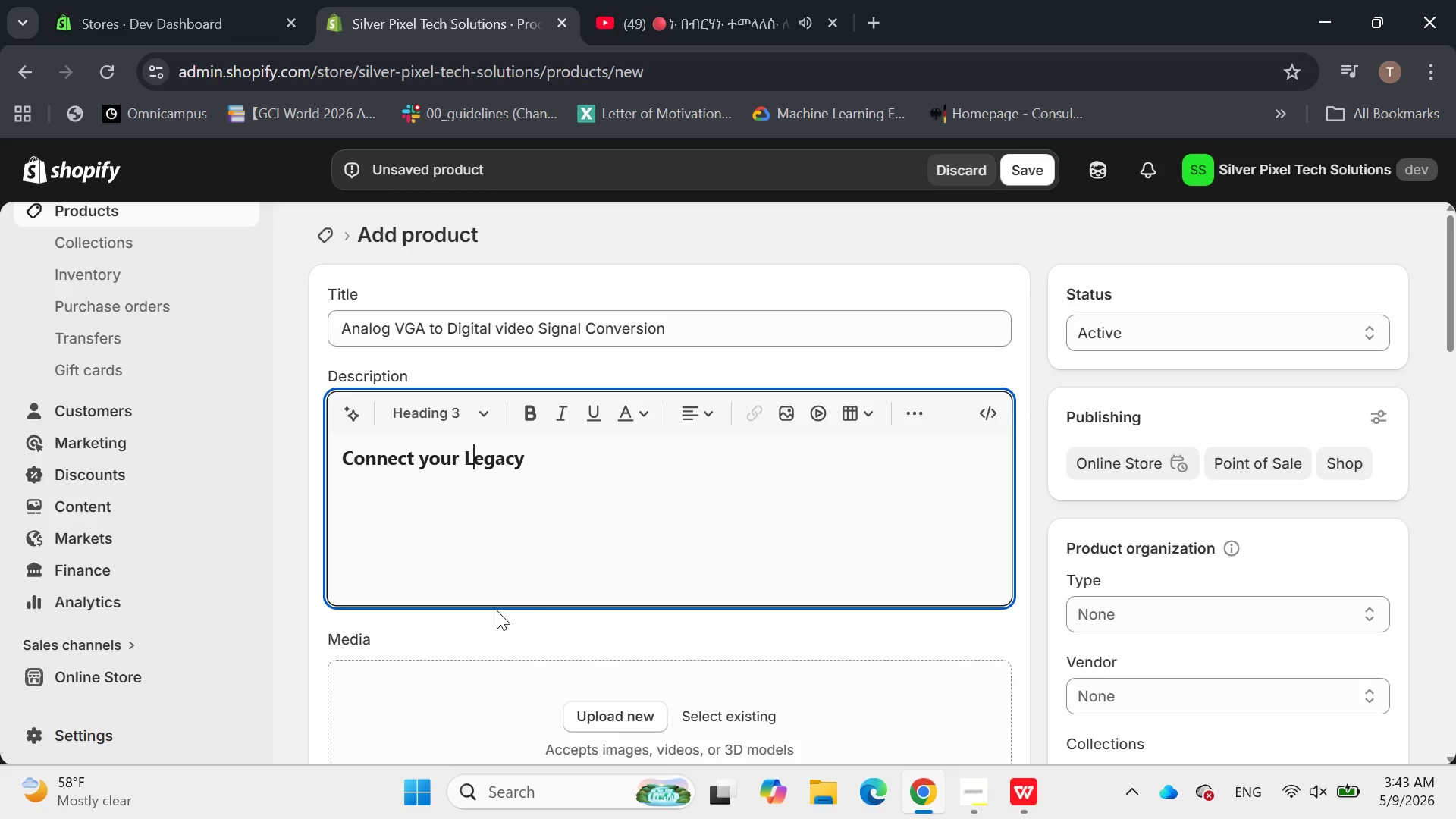 
key(ArrowLeft)
 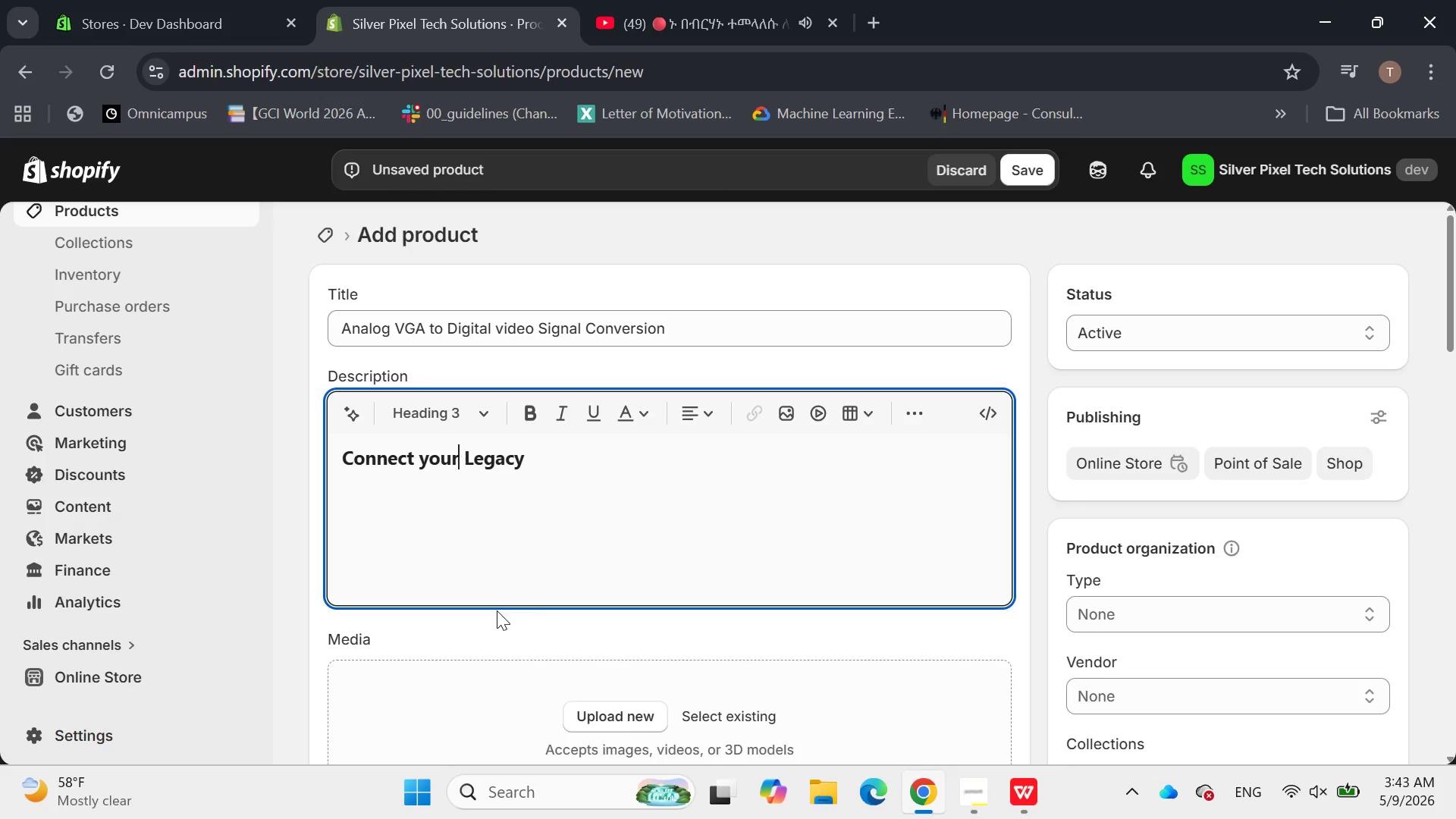 
key(ArrowLeft)
 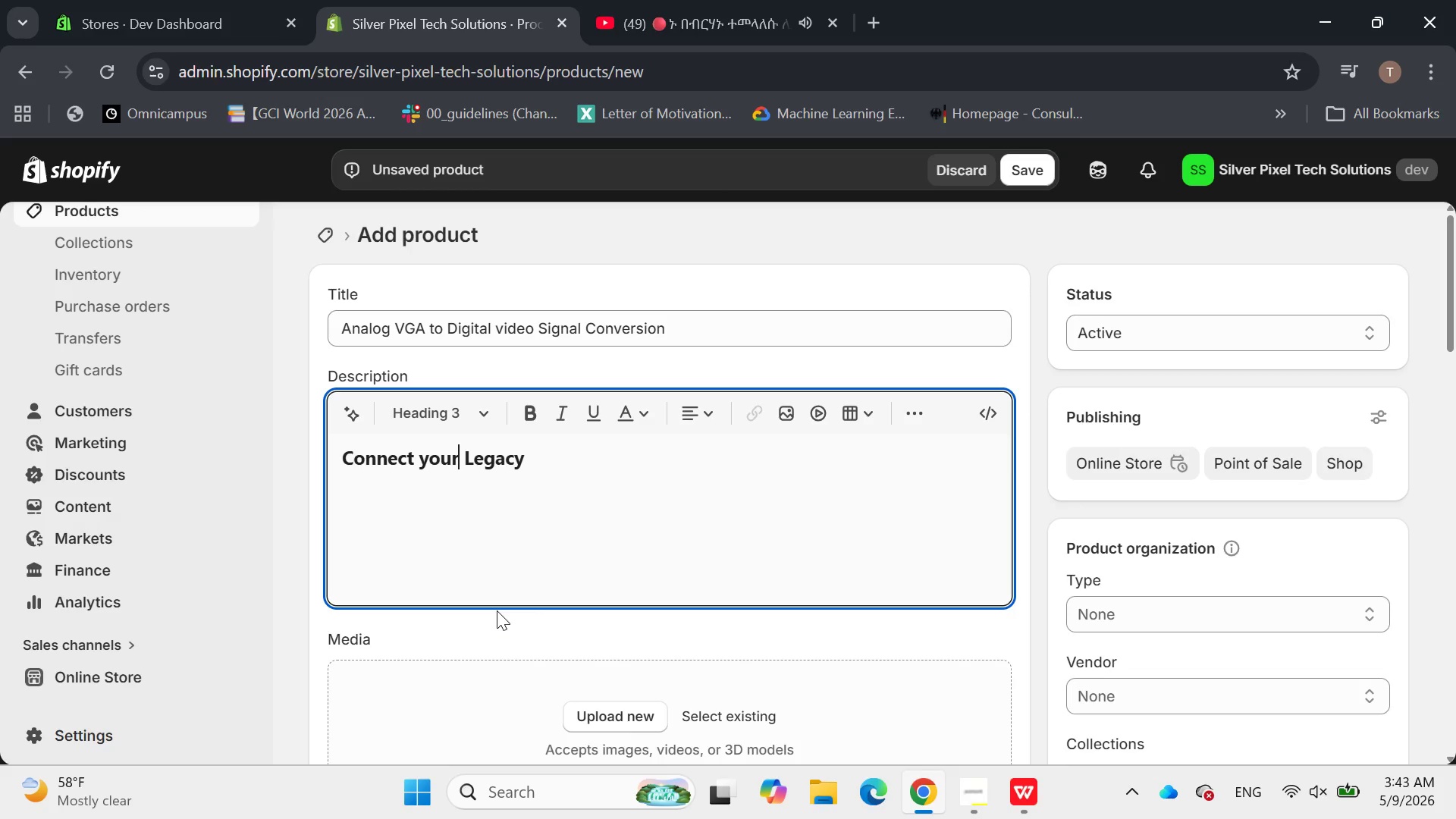 
key(ArrowLeft)
 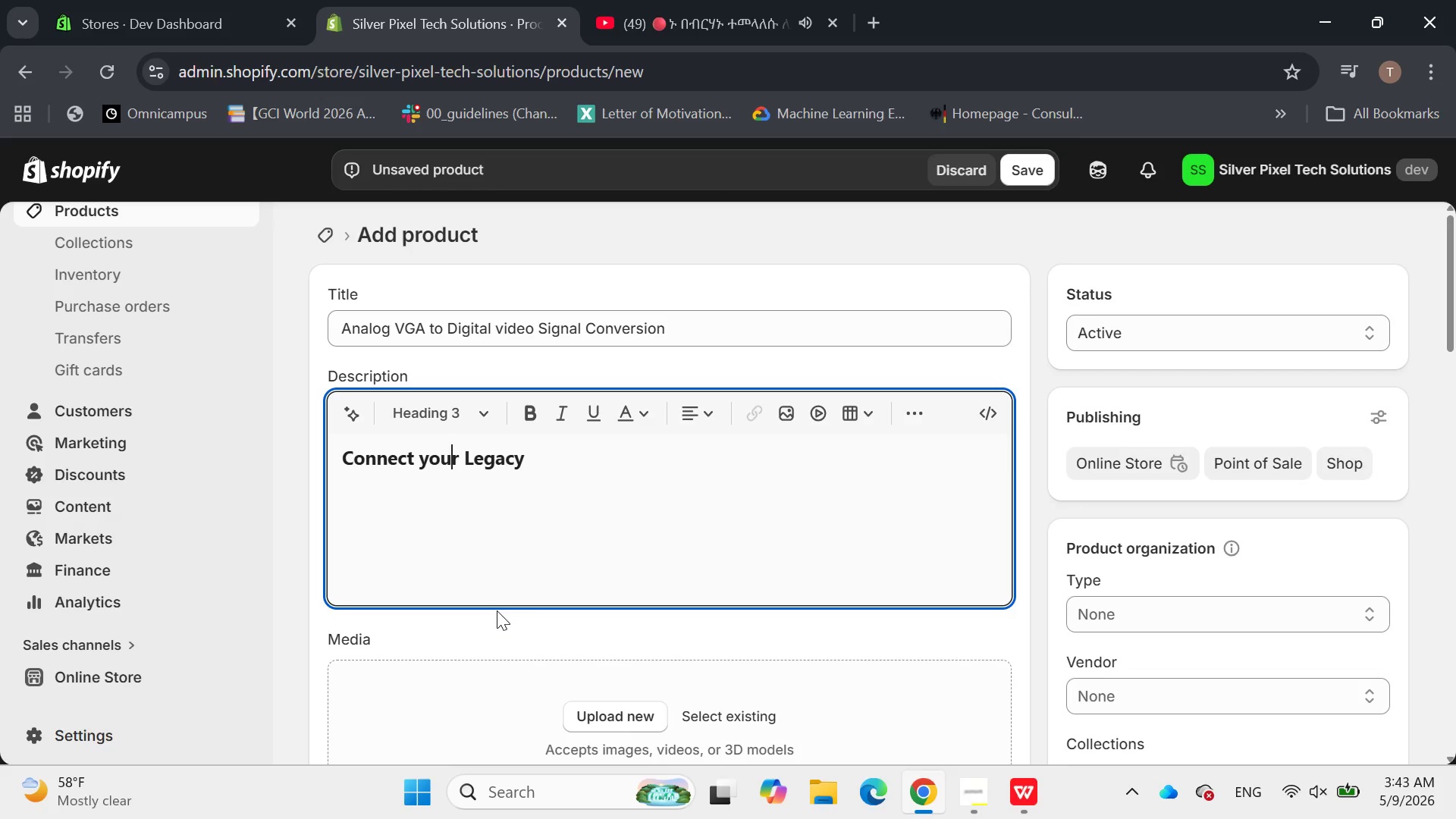 
key(ArrowLeft)
 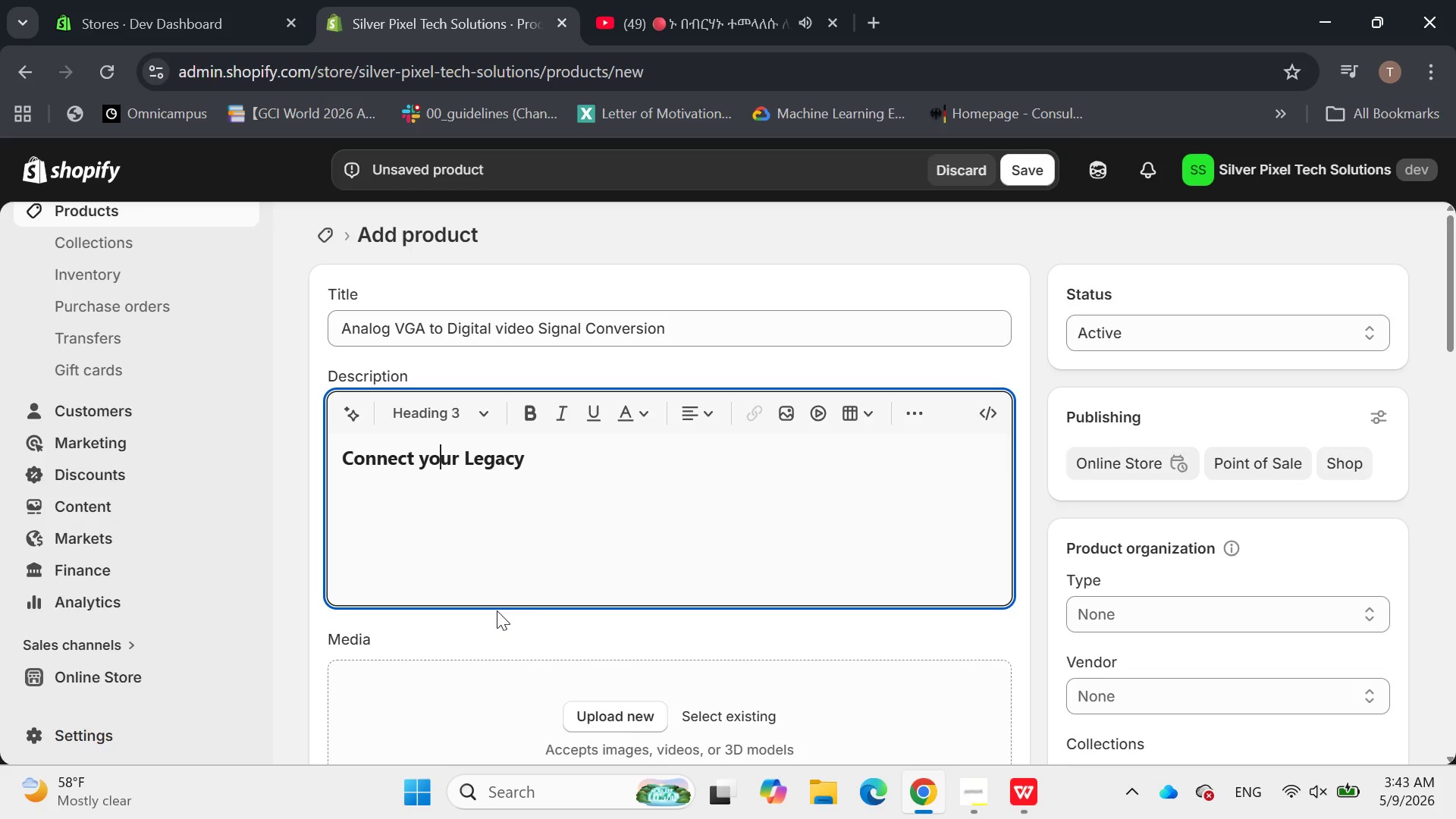 
key(ArrowLeft)
 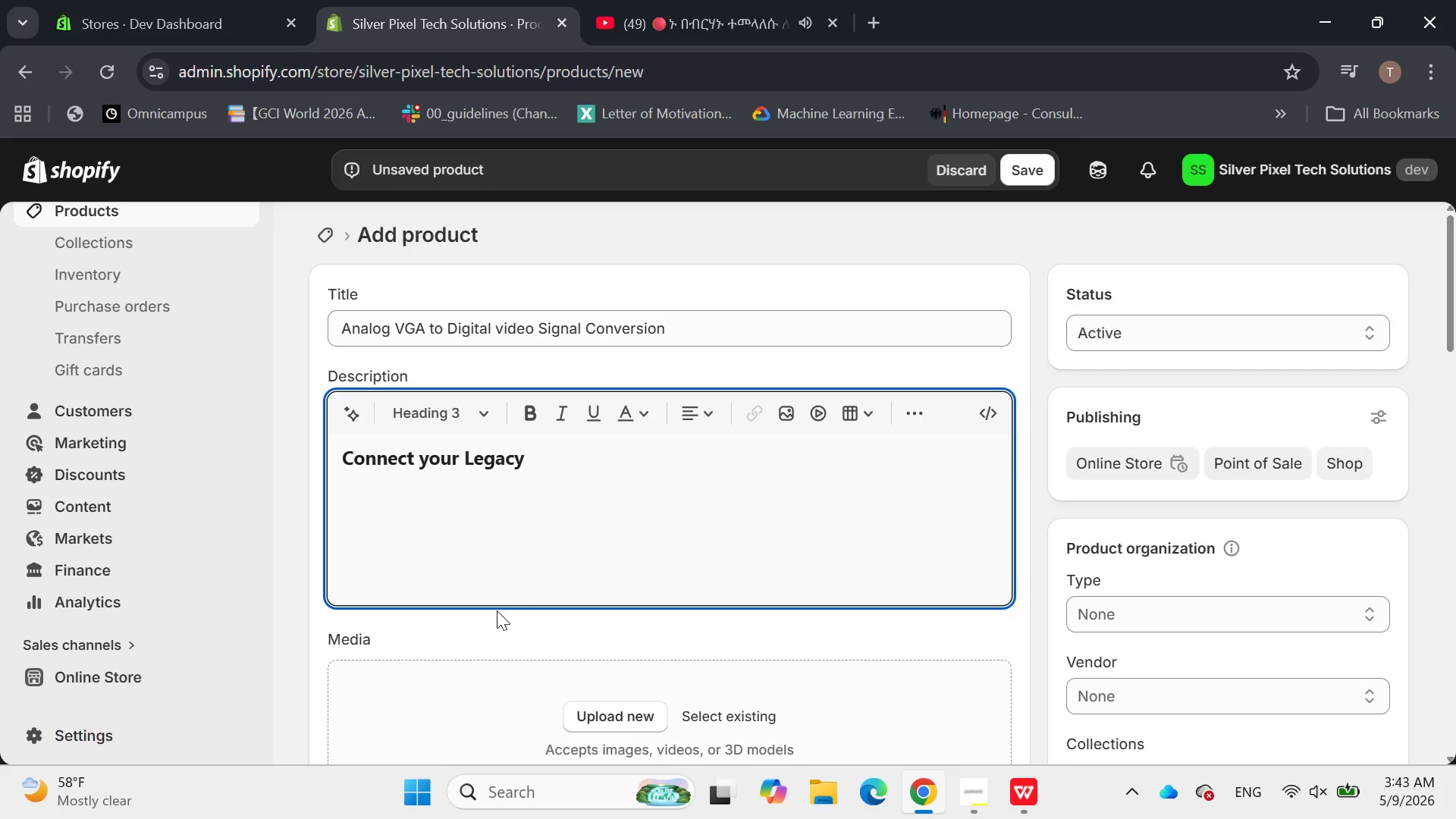 
key(Backspace)
 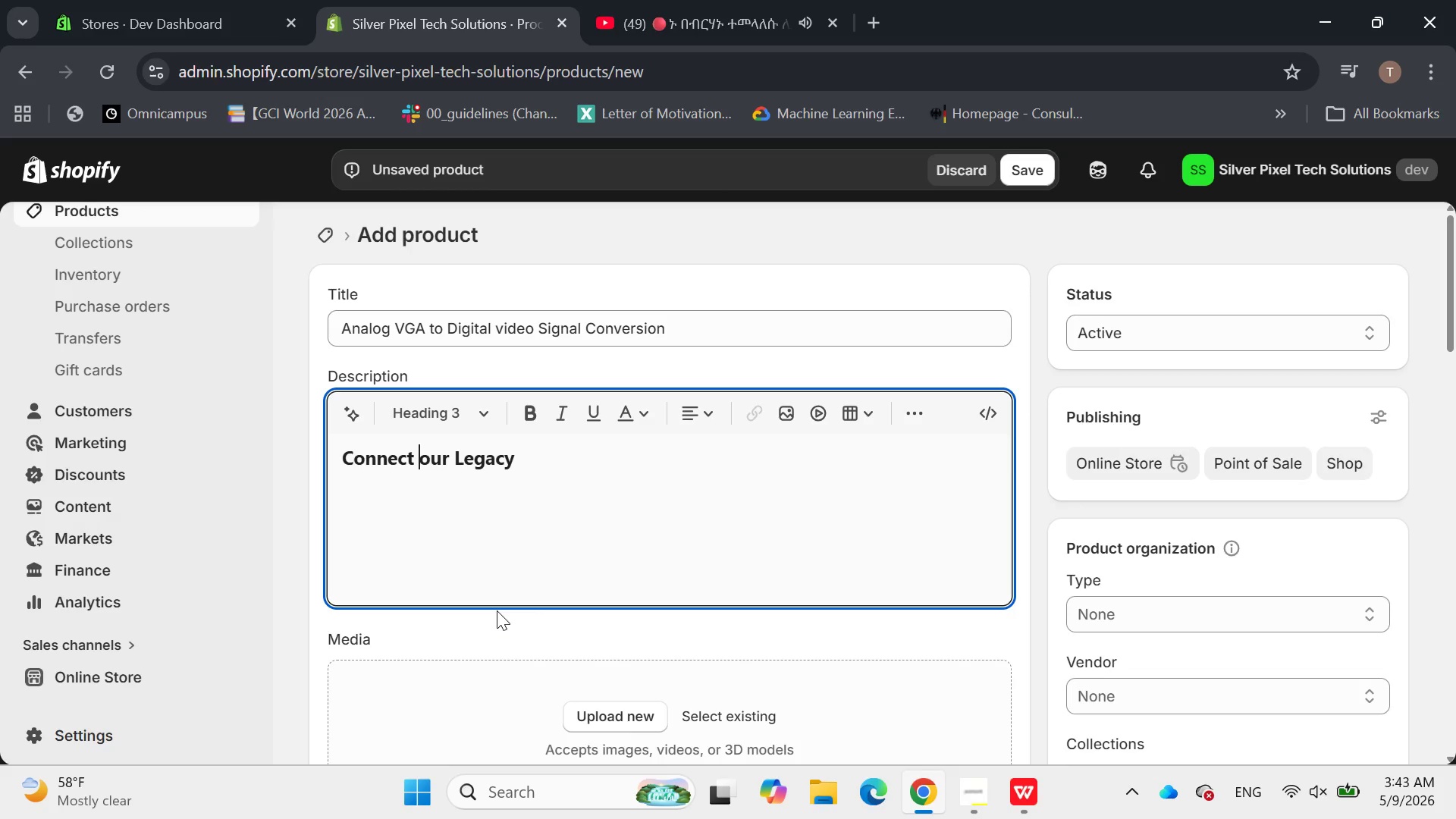 
key(Shift+Y)
 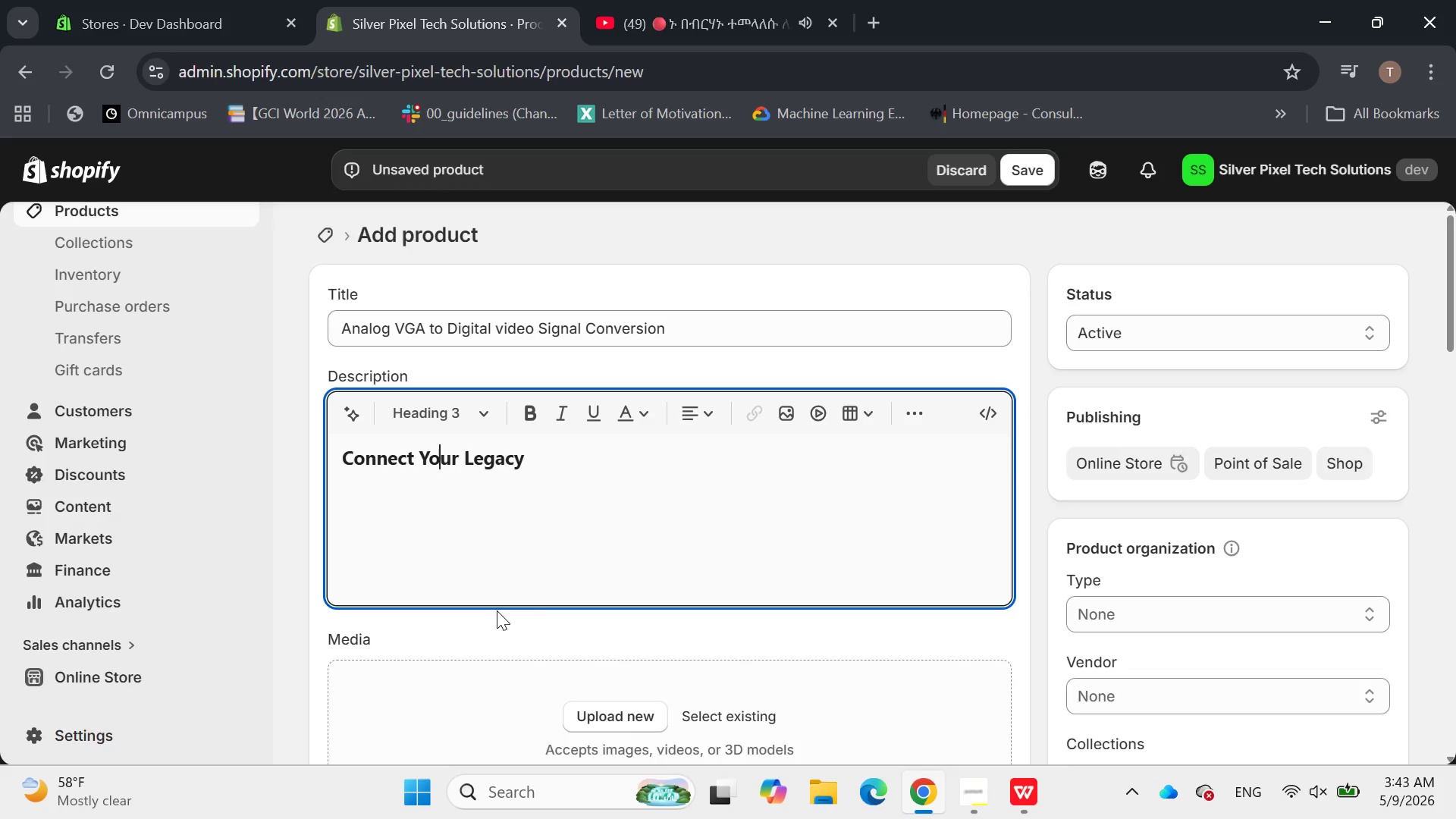 
hold_key(key=ArrowRight, duration=0.98)
 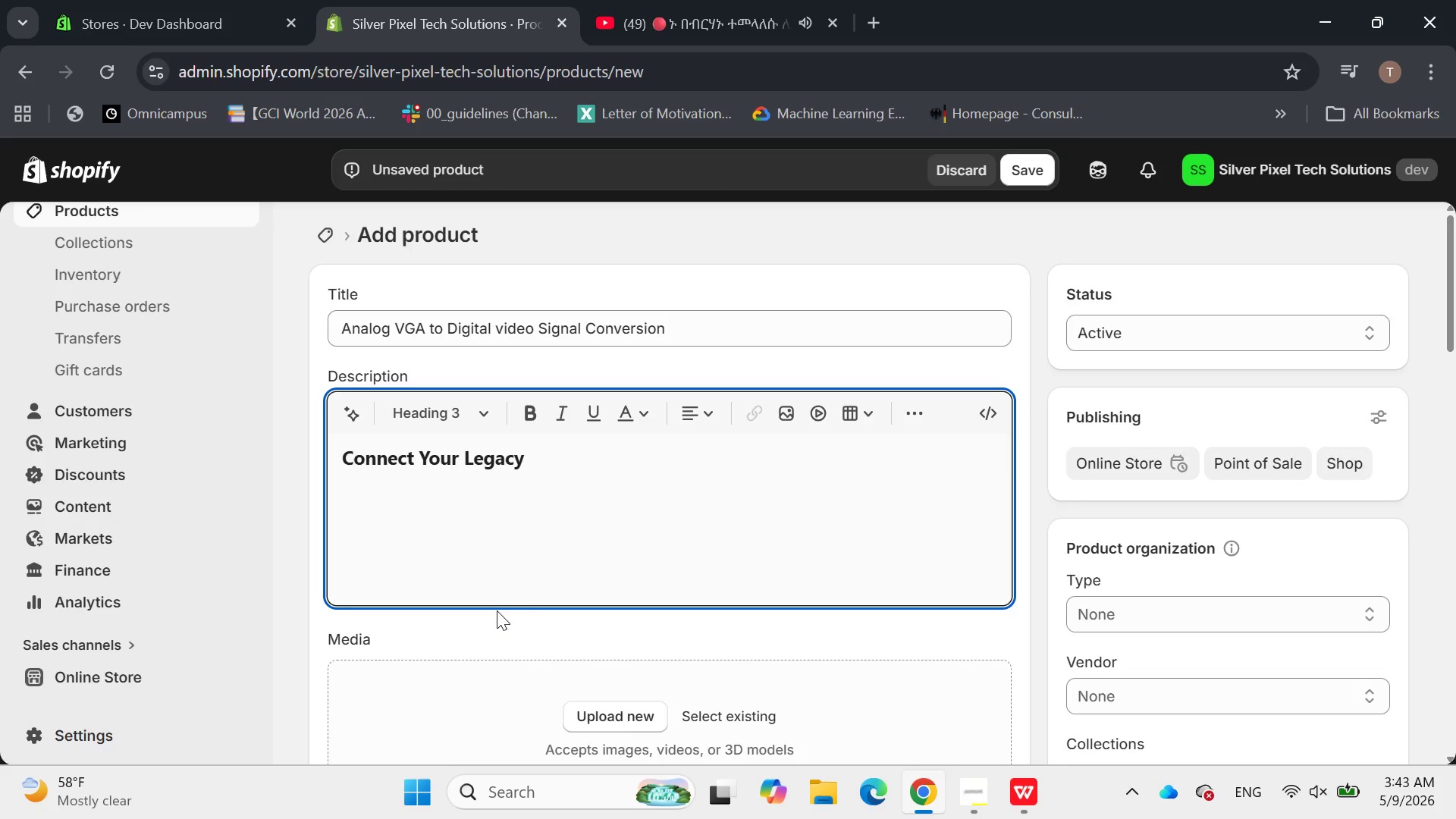 
type(VGA Devices to Modern Digit)
 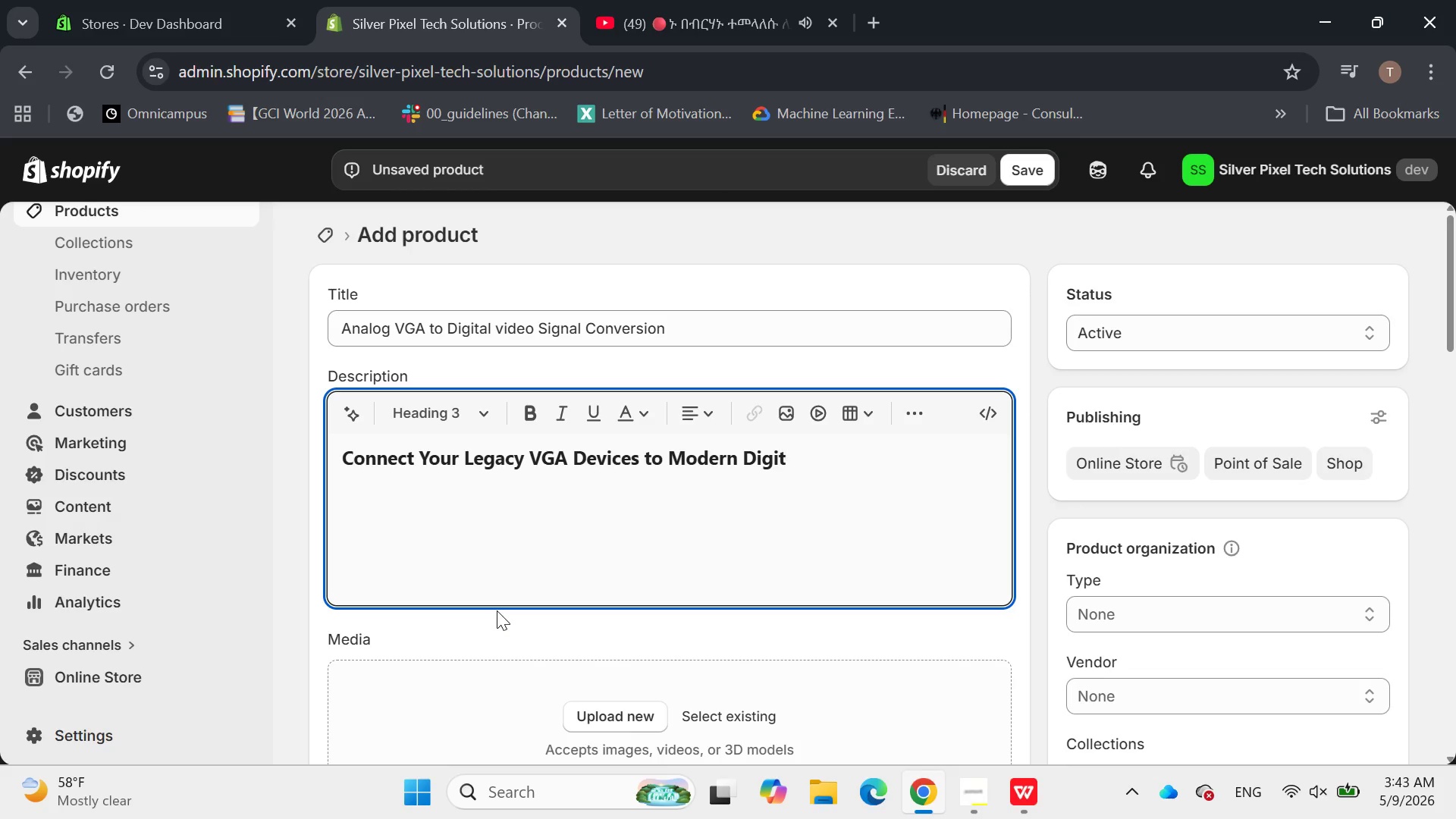 
type(al Displays)
 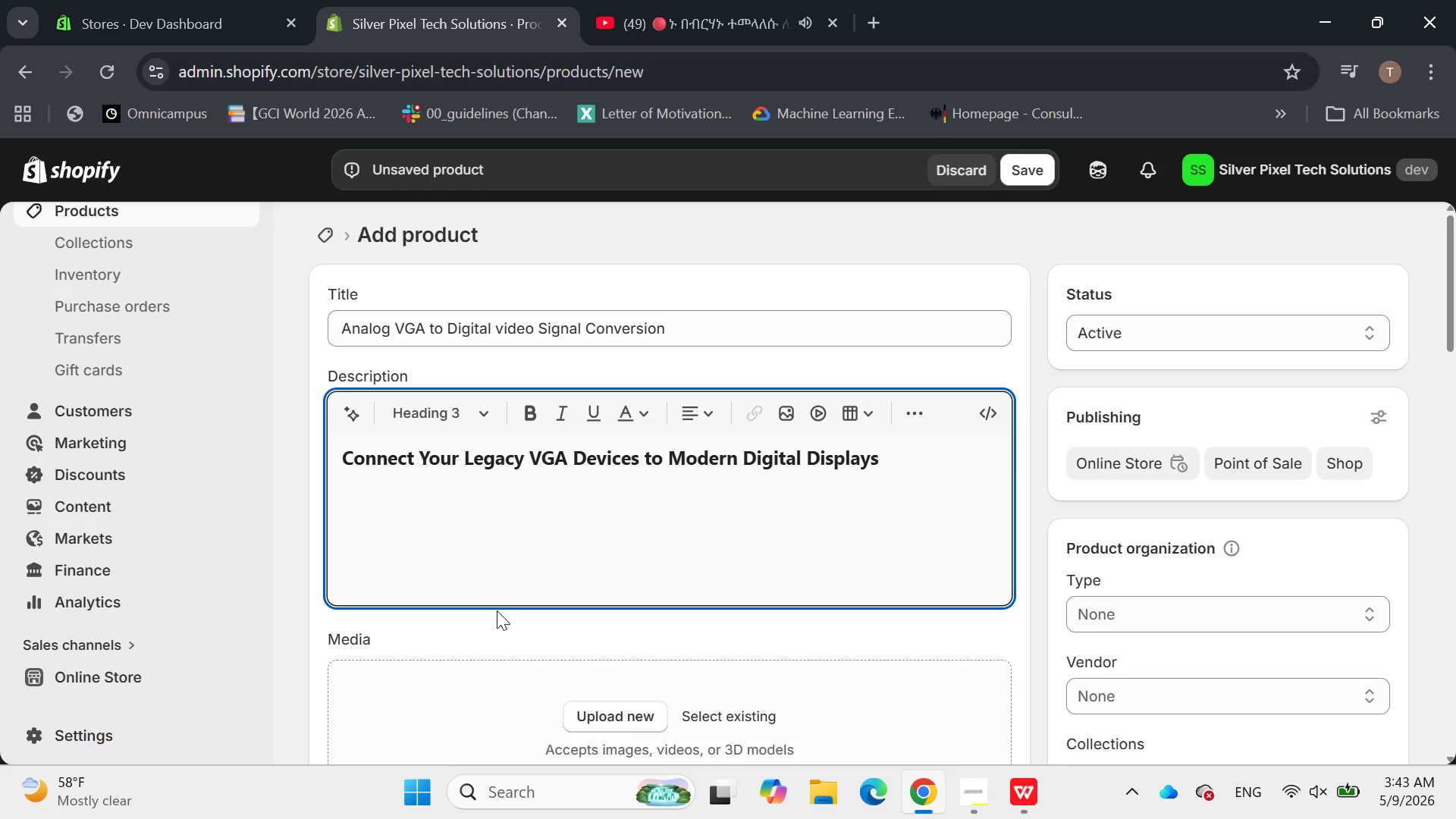 
key(Enter)
 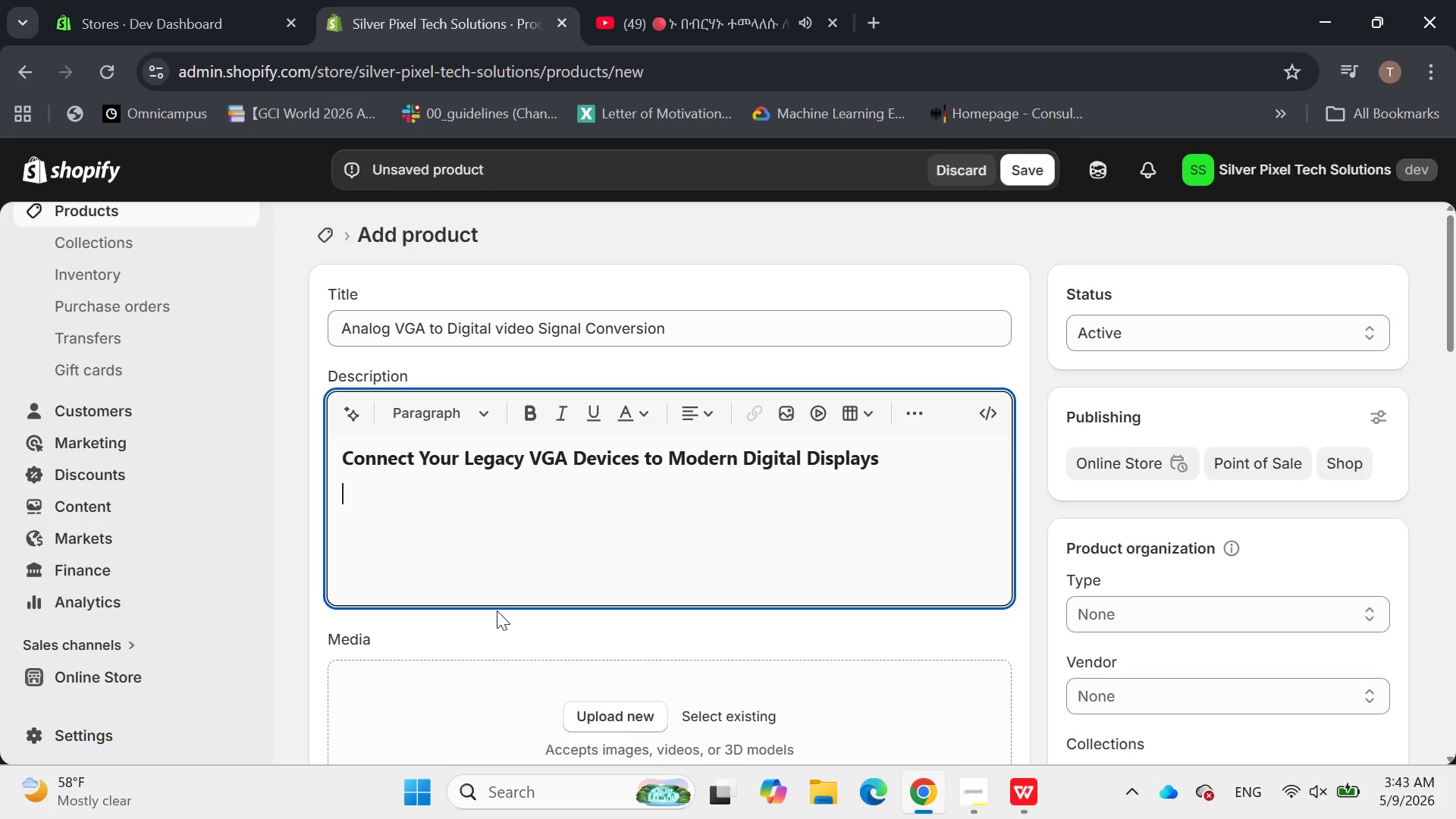 
type(Do you vintage computer )
key(Backspace)
type(s ot )
key(Backspace)
key(Backspace)
type(r retro gameing )
key(Backspace)
key(Backspace)
key(Backspace)
key(Backspace)
key(Backspace)
type(ing console)
 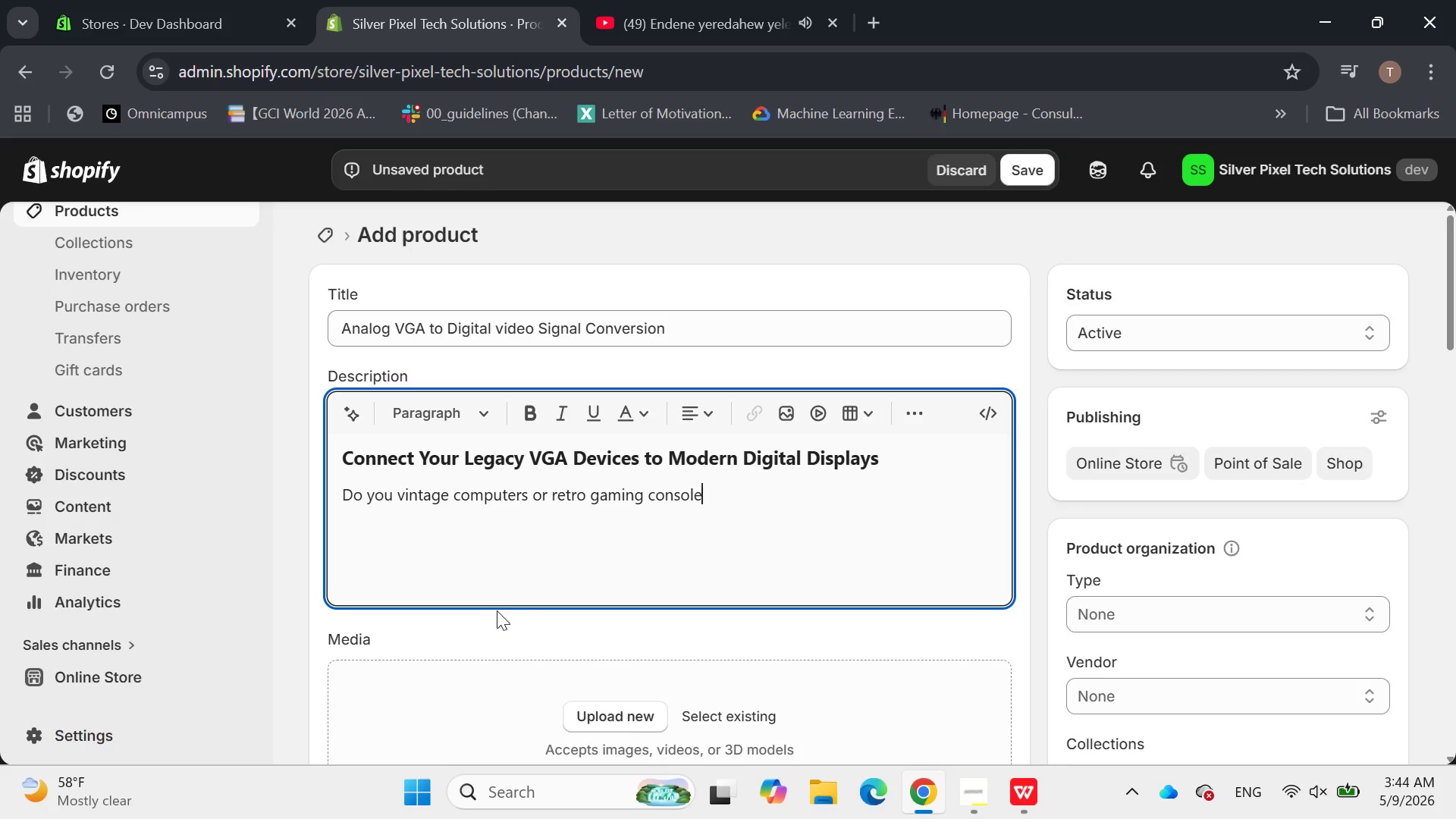 
wait(8.44)
 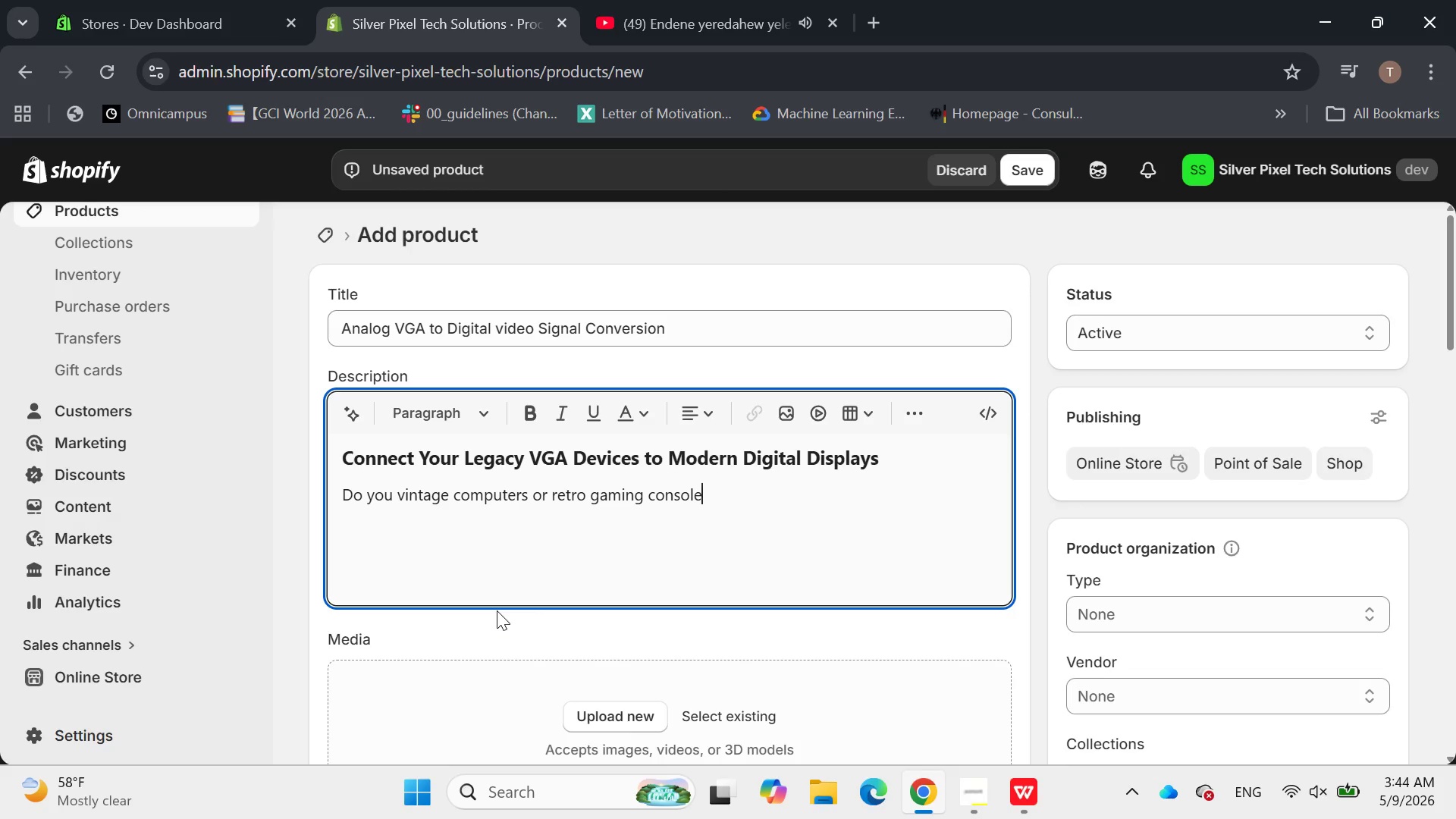 
type(s that only[Mute][VolumeDown][VolumeDown] )
 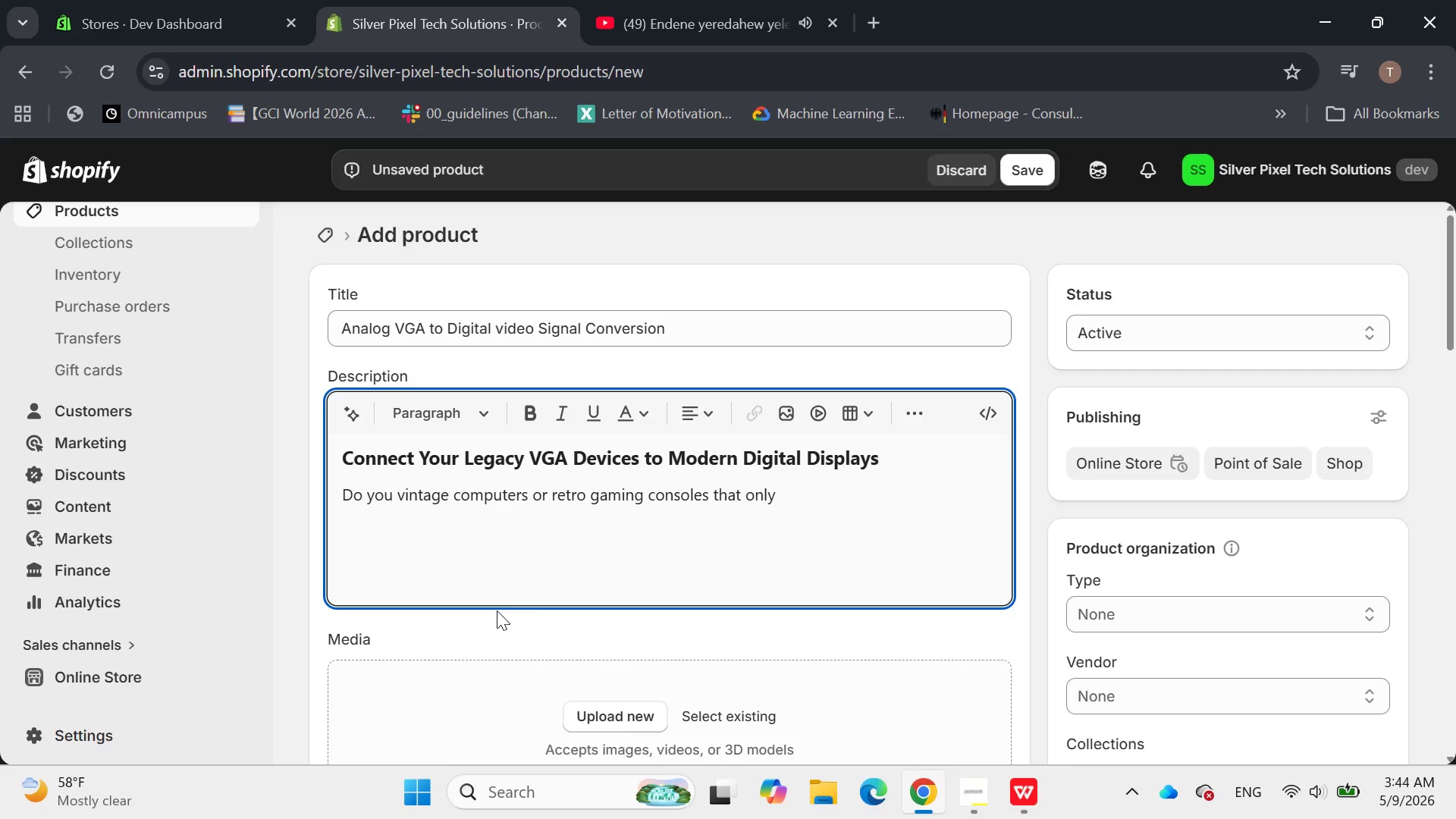 
wait(7.62)
 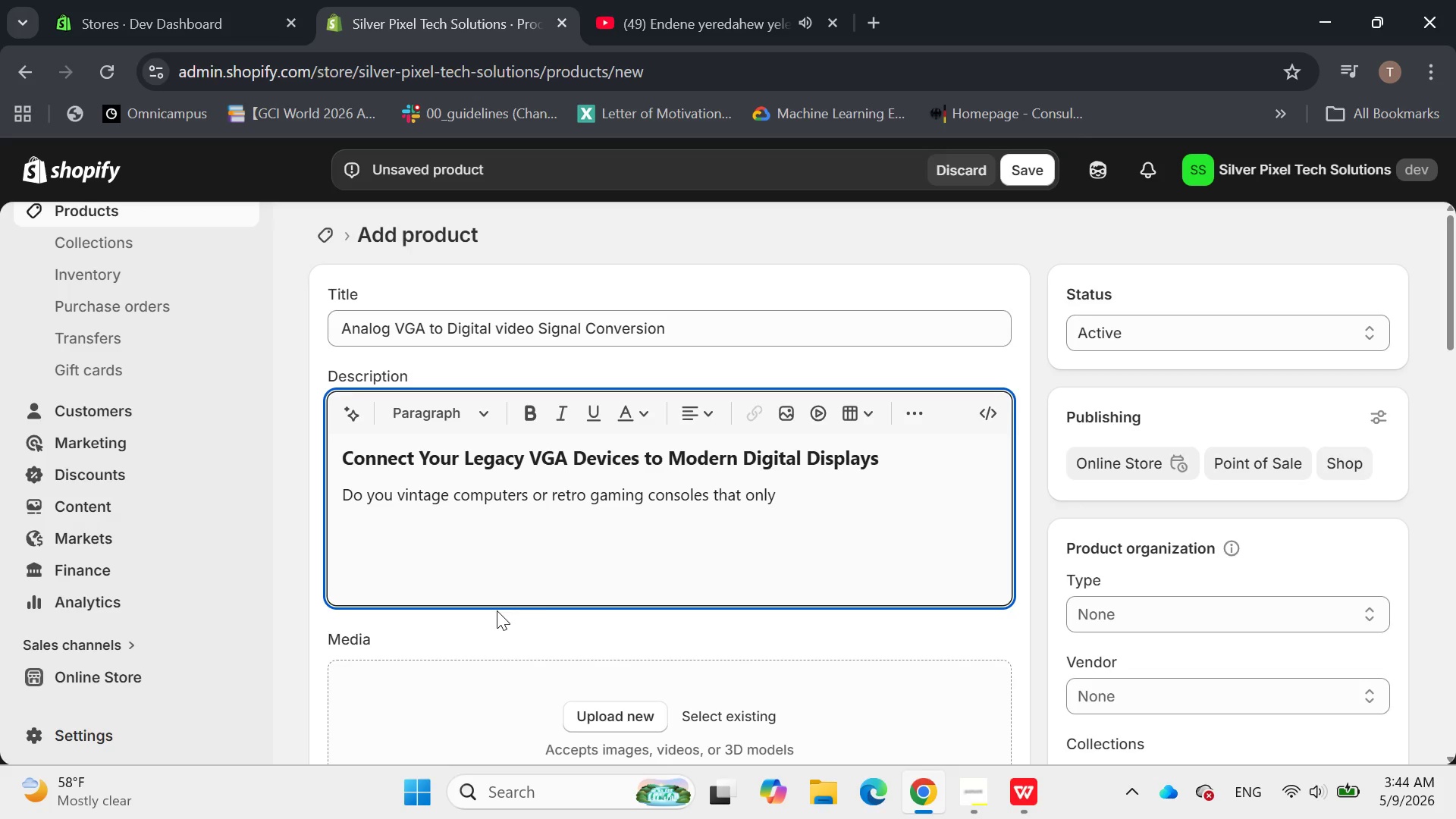 
type(output an analogy )
key(Backspace)
key(Backspace)
type( vga )
 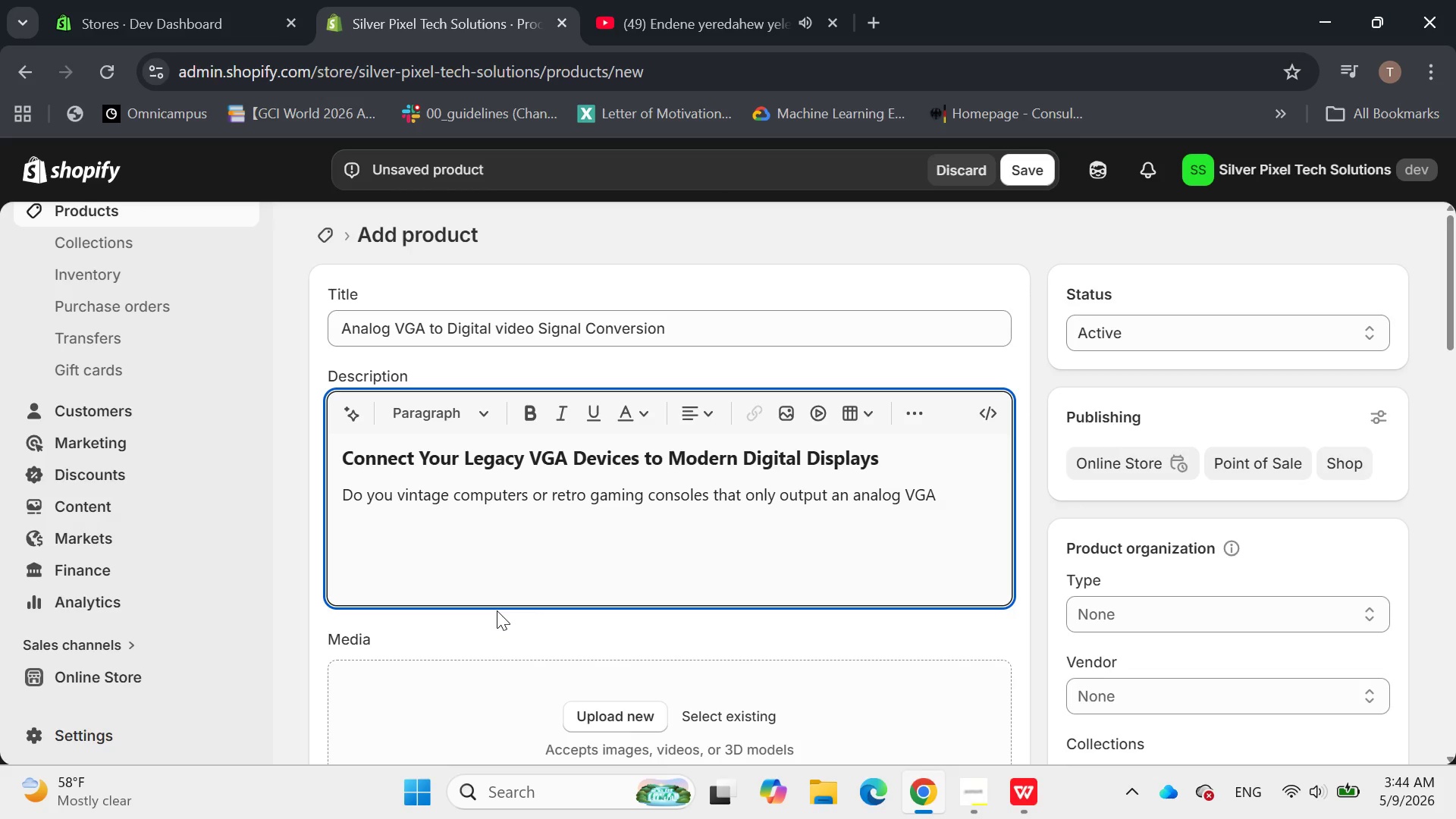 
hold_key(key=CapsLock, duration=2.28)
 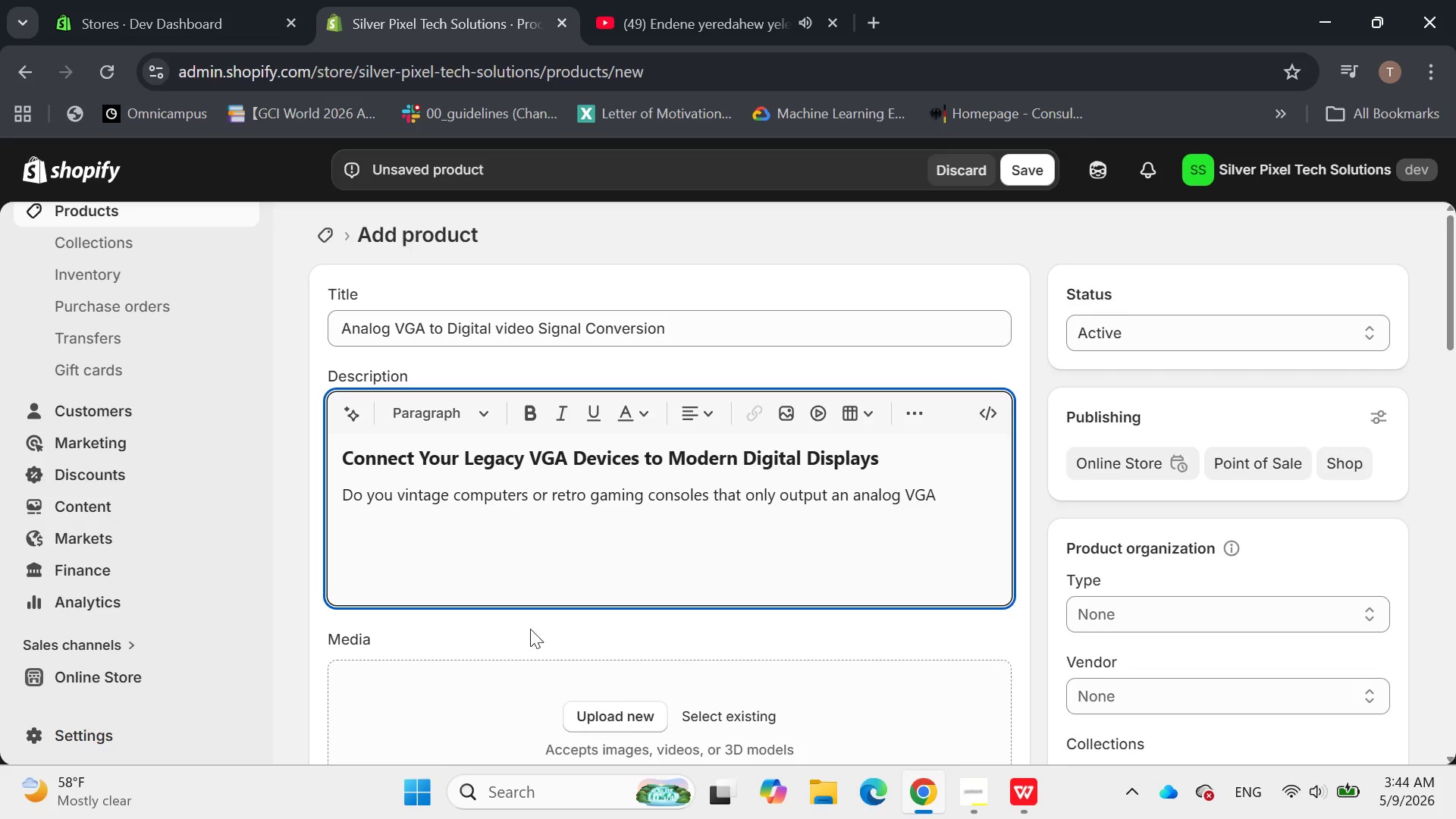 
type(signal)
 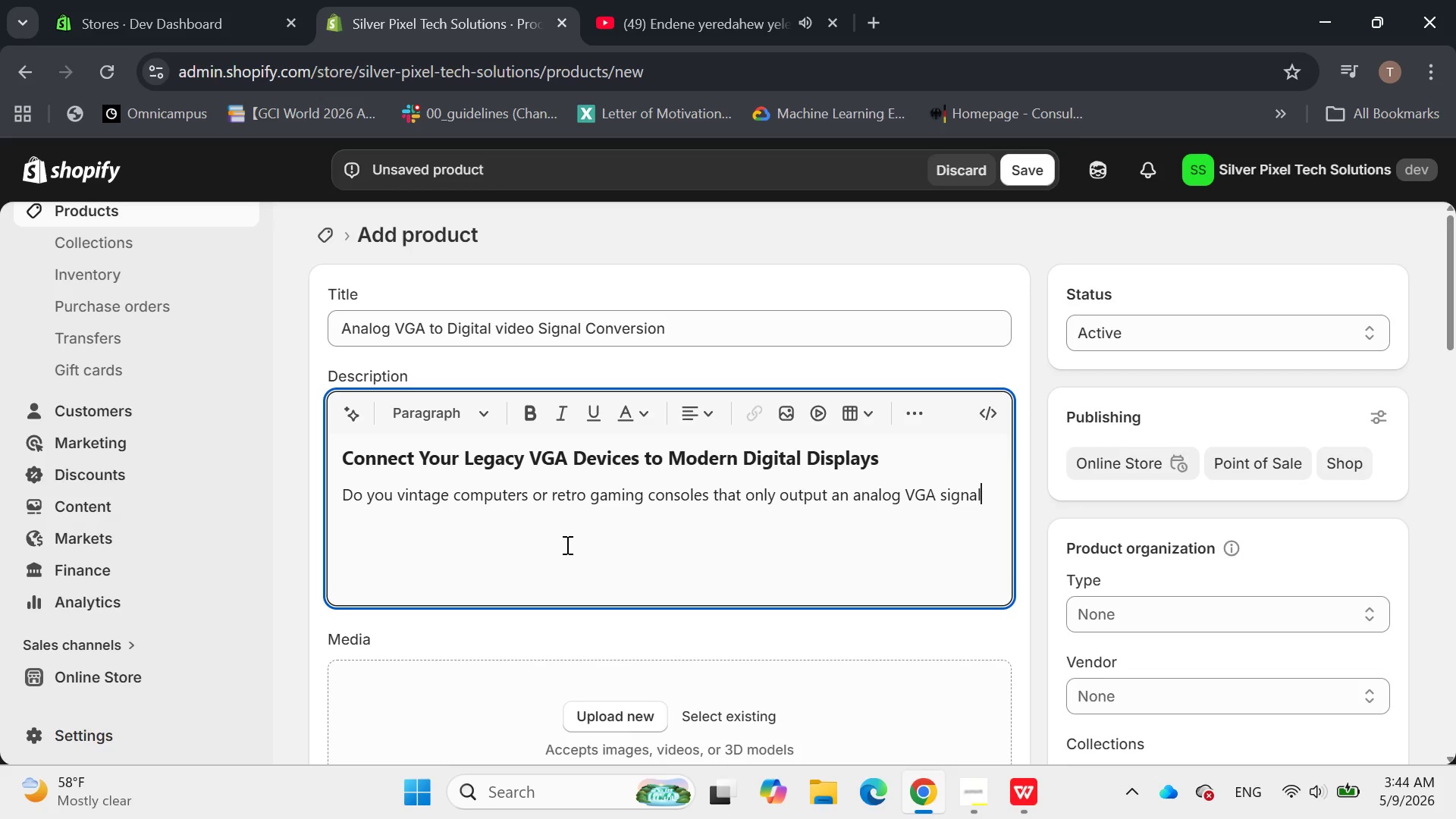 
type(, but you want to convert)
key(Backspace)
key(Backspace)
key(Backspace)
key(Backspace)
type(nect them to modern digital )
 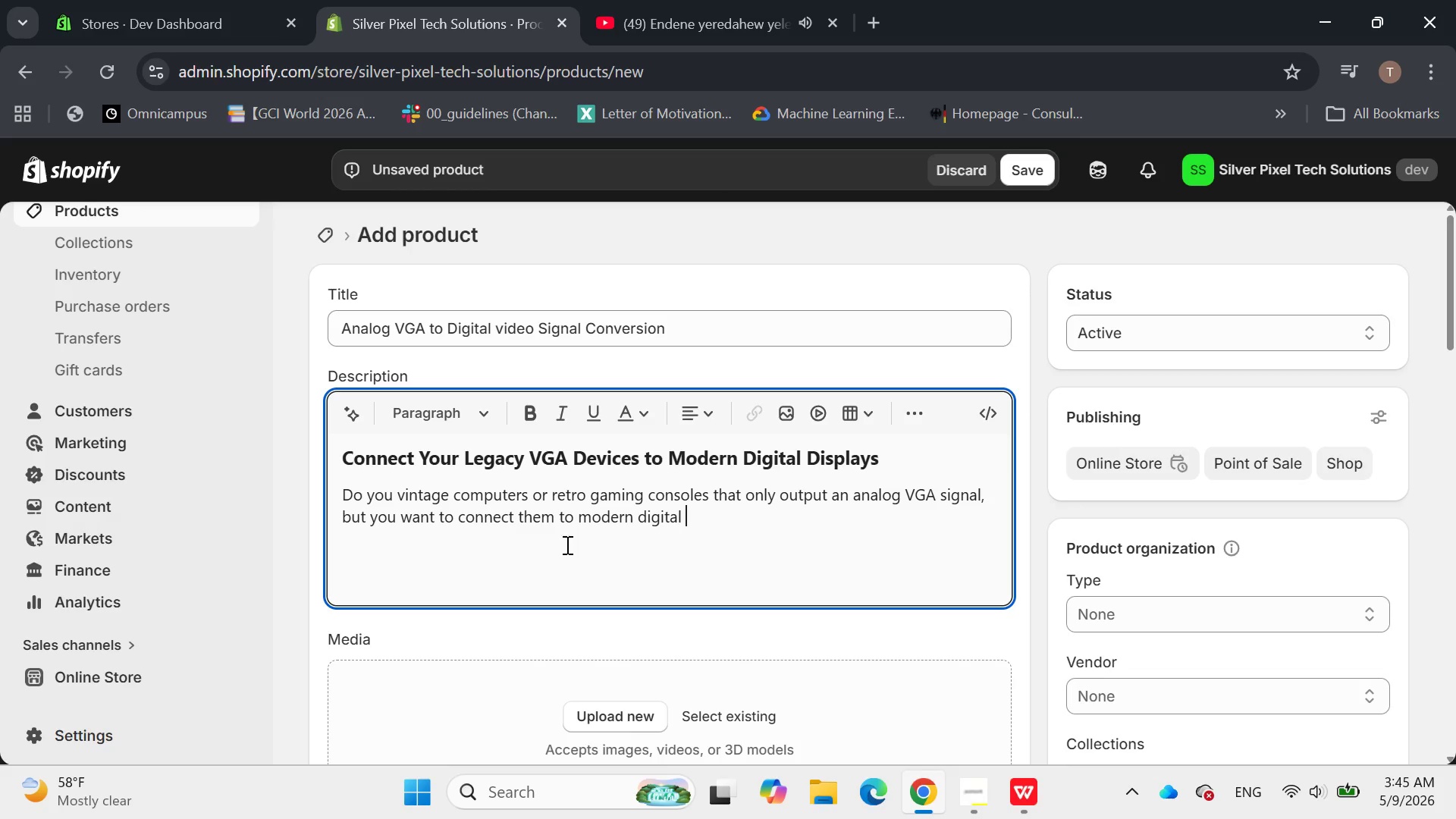 
wait(8.27)
 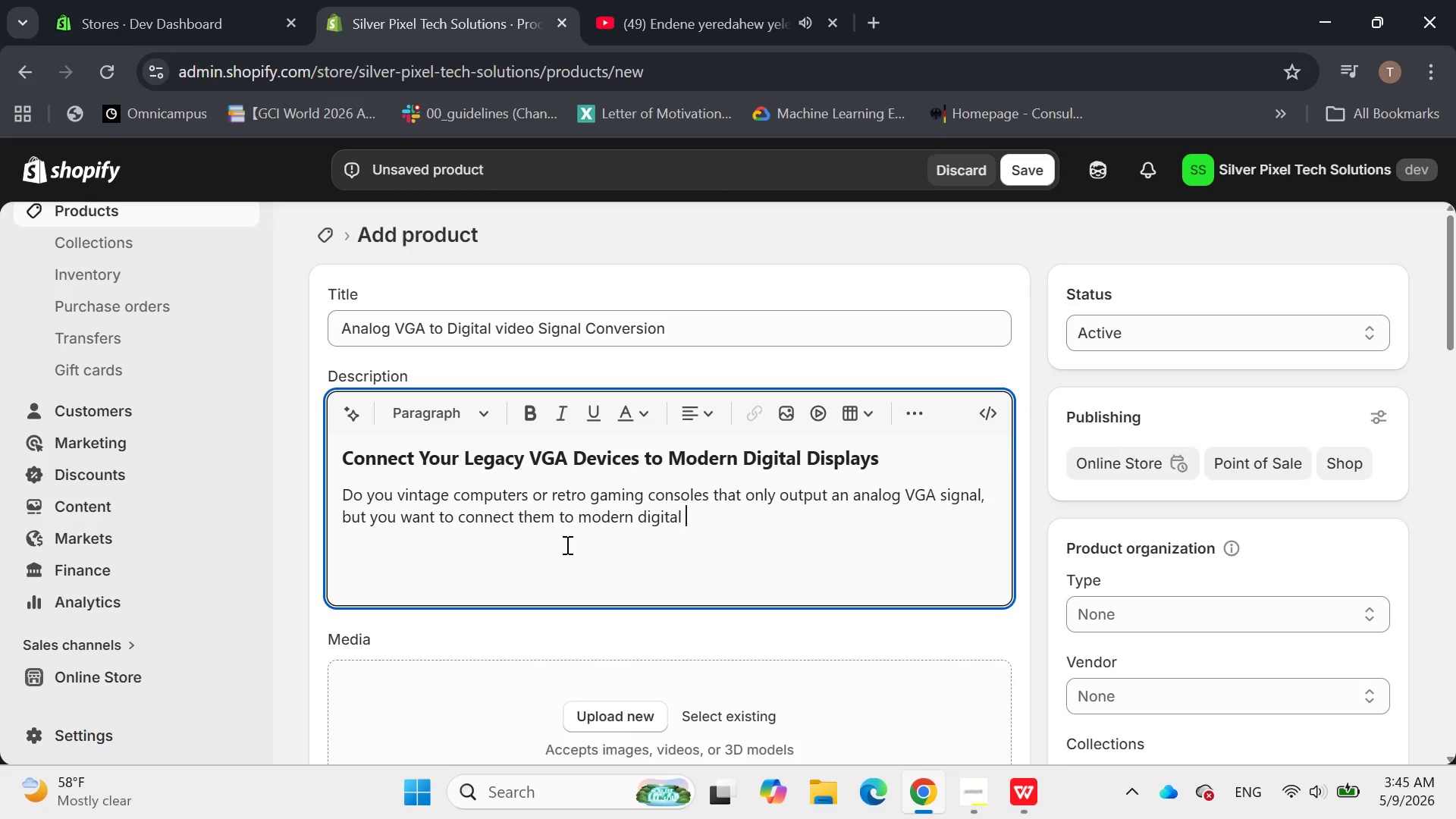 
type(monitors or TVs? Our )
 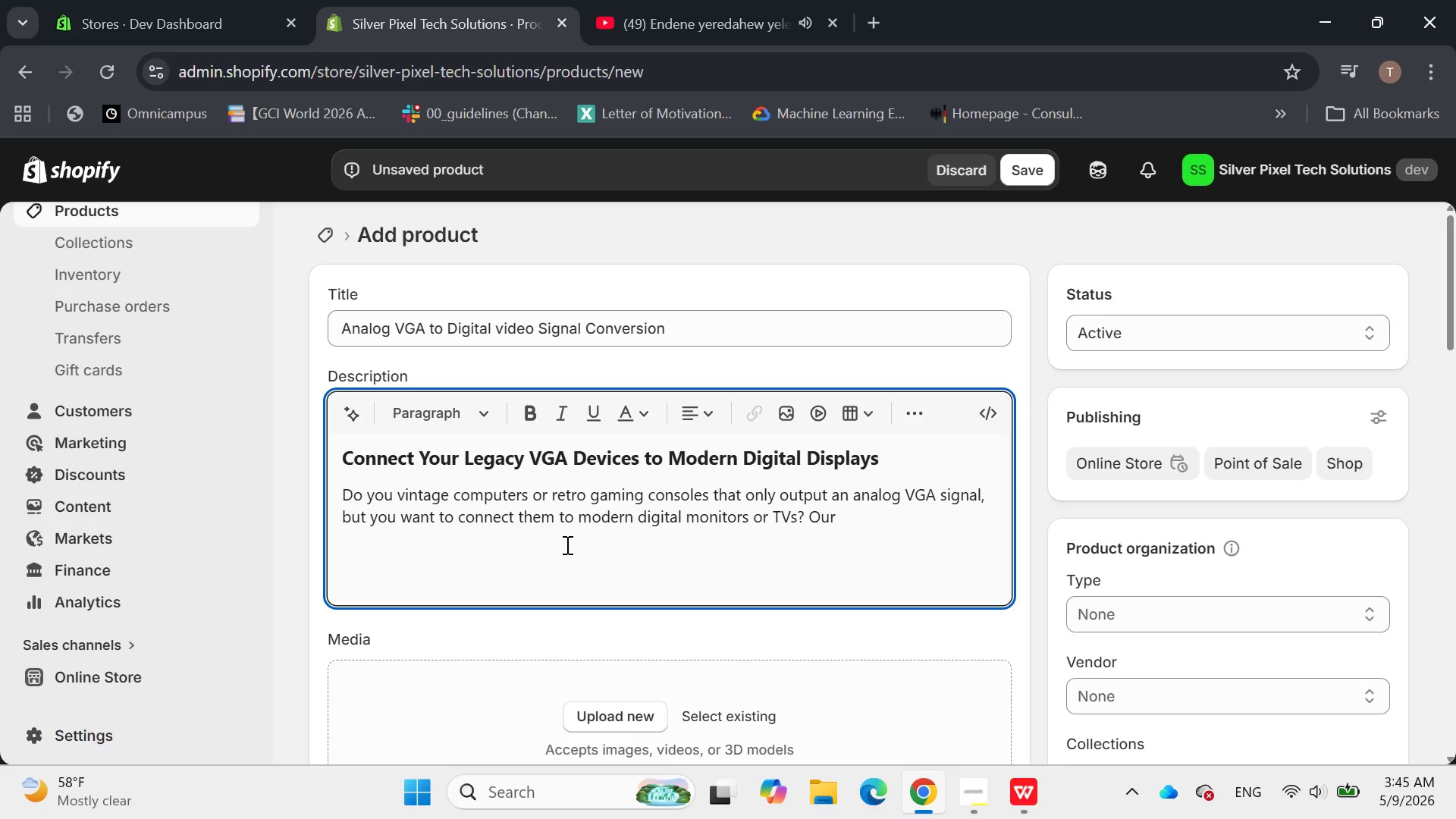 
type(**Analoy)
key(Backspace)
type(g VGA to Difital )
key(Backspace)
key(Backspace)
key(Backspace)
key(Backspace)
key(Backspace)
key(Backspace)
type(gital Video Signal Conversion)
 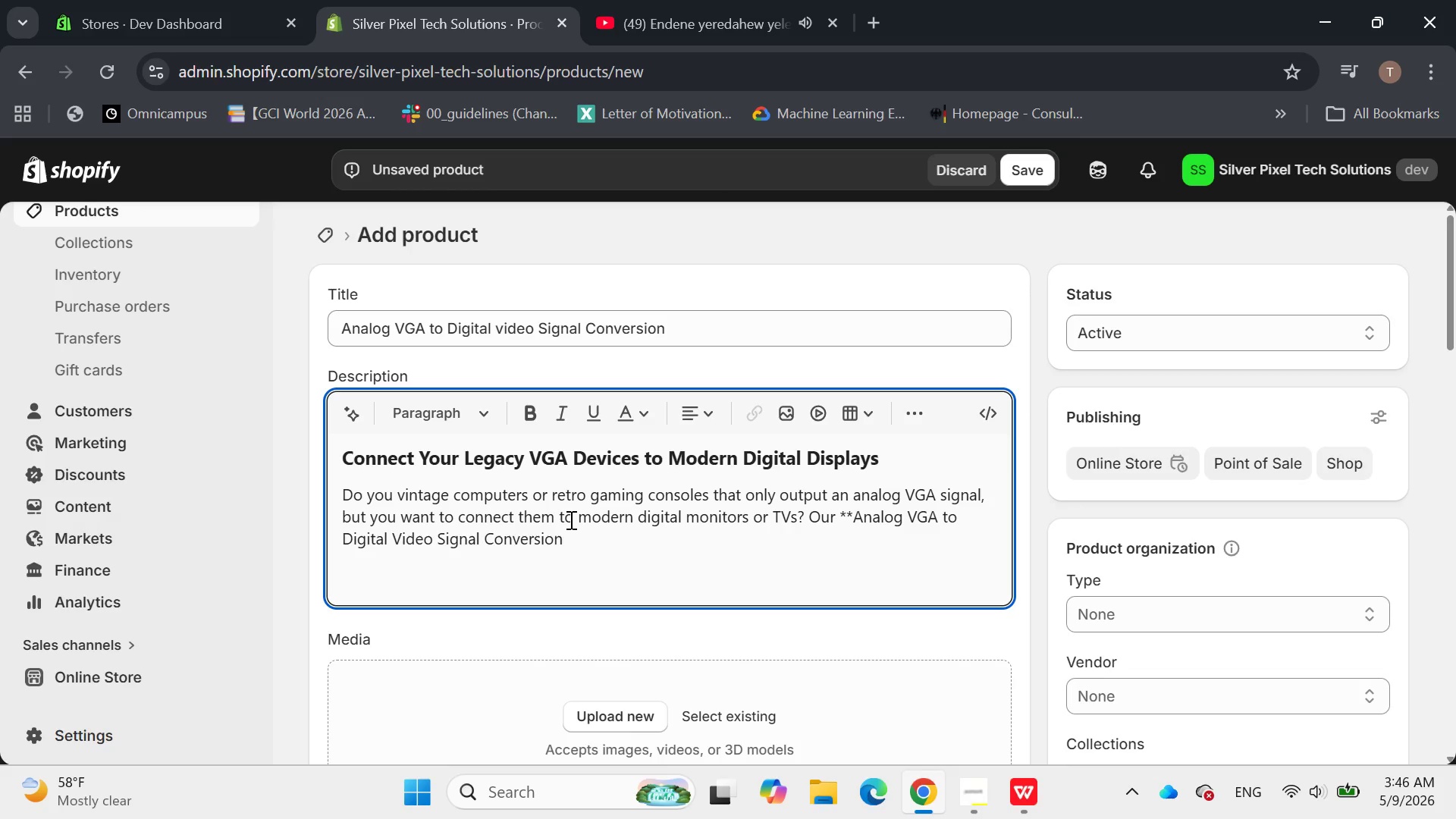 
type( service)
 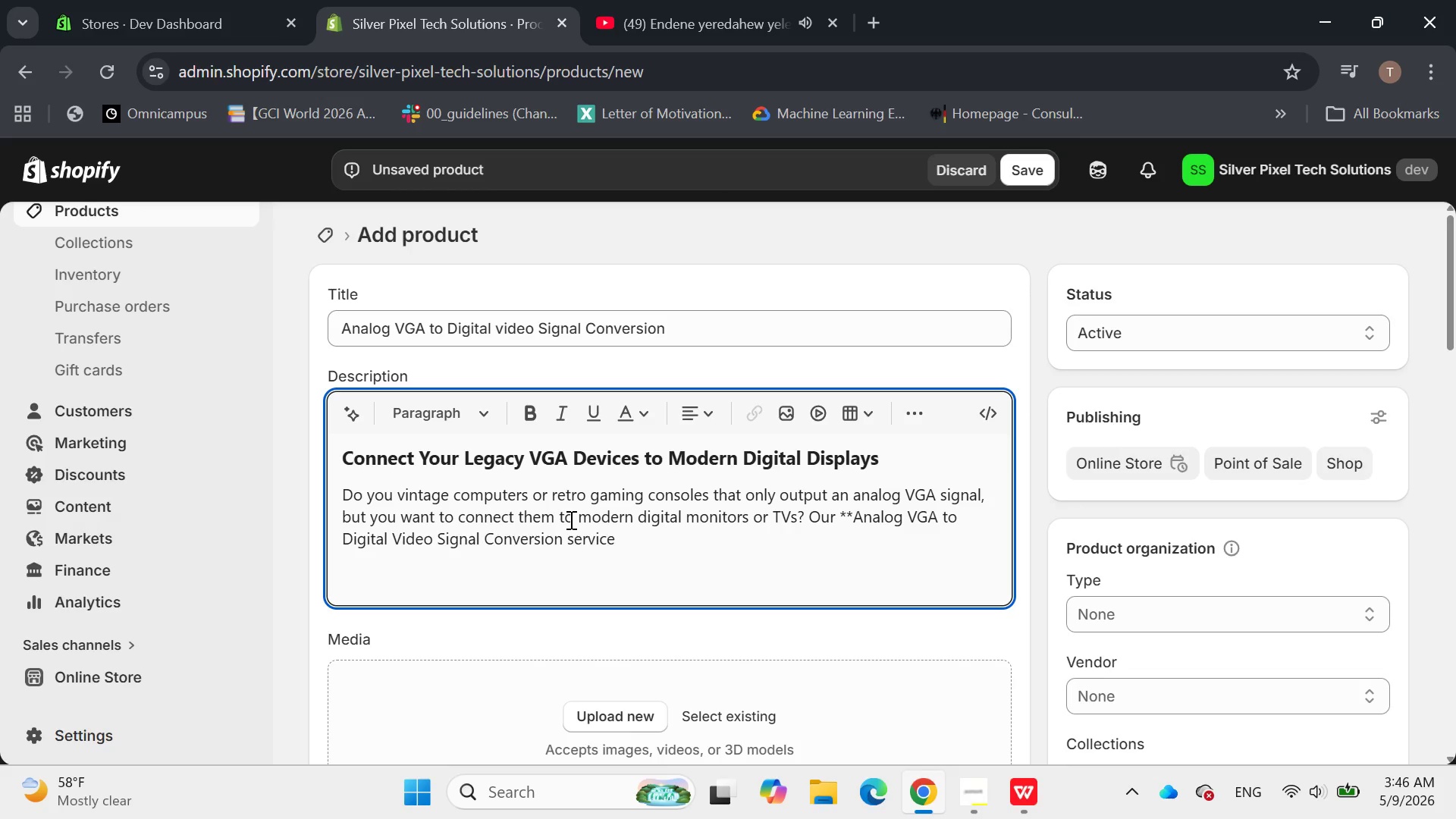 
type(** )
 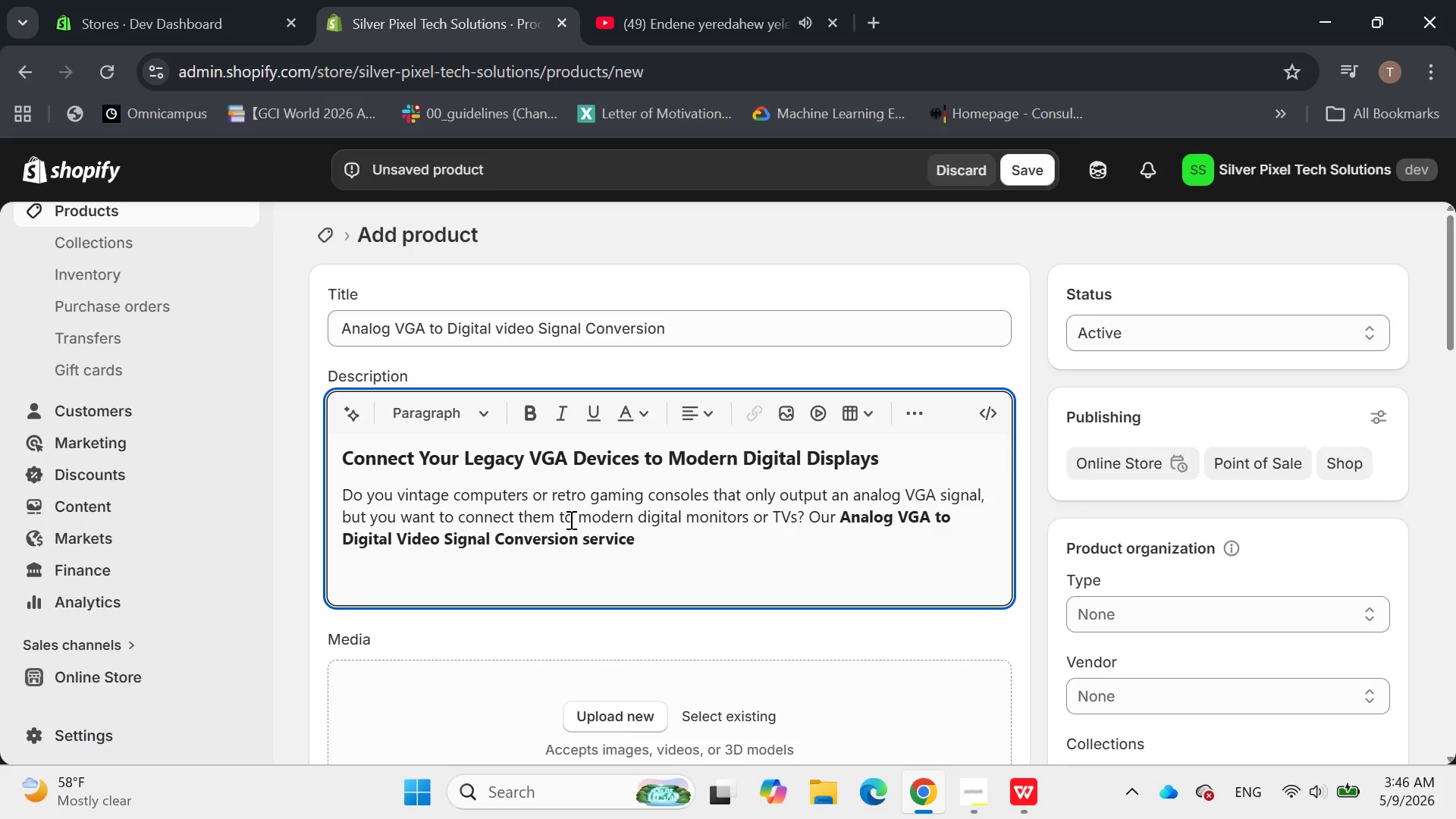 
type(is your perfecr)
key(Backspace)
type(t solutions)
key(Backspace)
type(. We provide proffes)
key(Backspace)
key(Backspace)
key(Backspace)
type(essional conversion of legacy analogy )
key(Backspace)
key(Backspace)
key(Backspace)
type(g )
 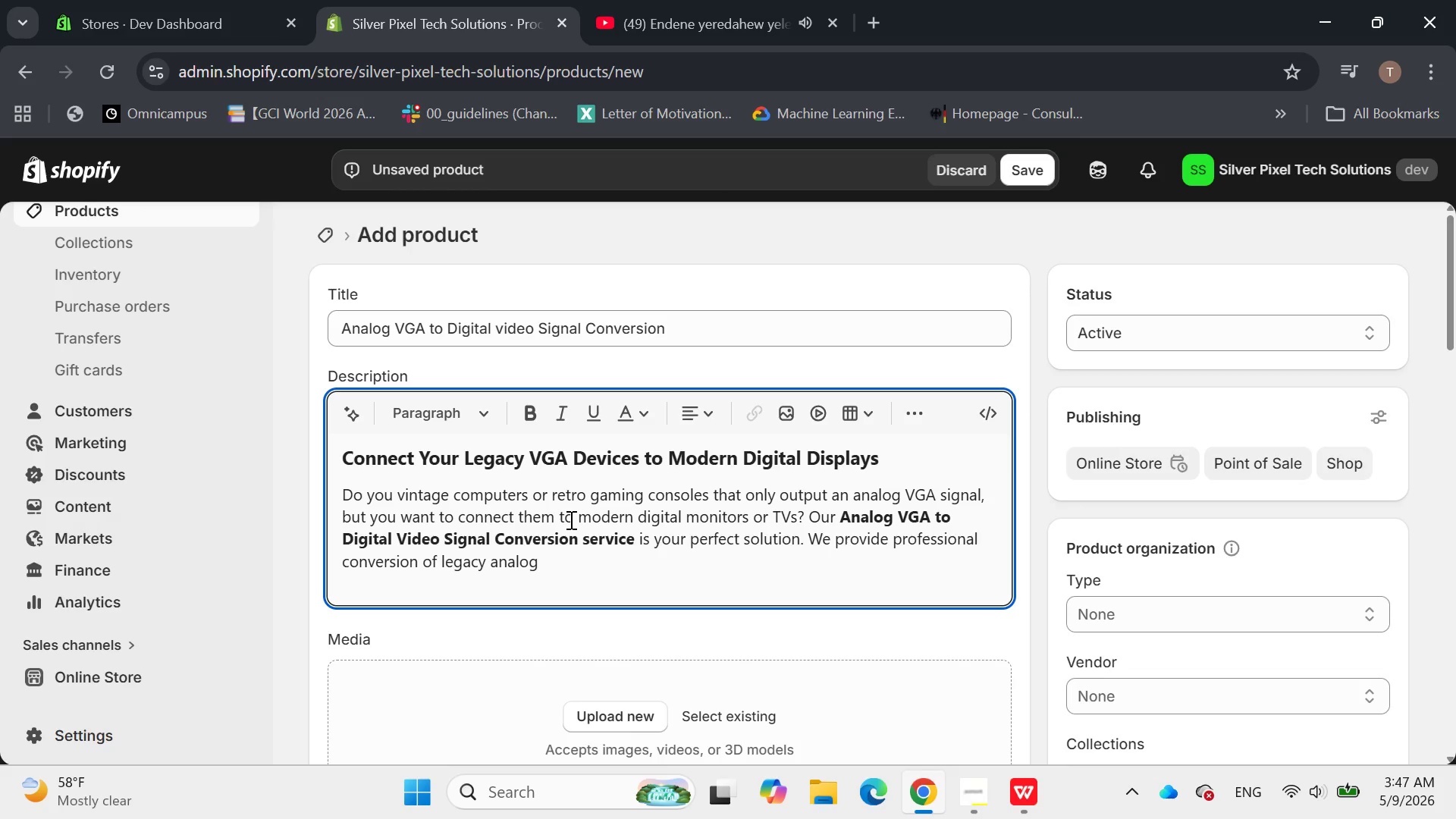 
type(video)
 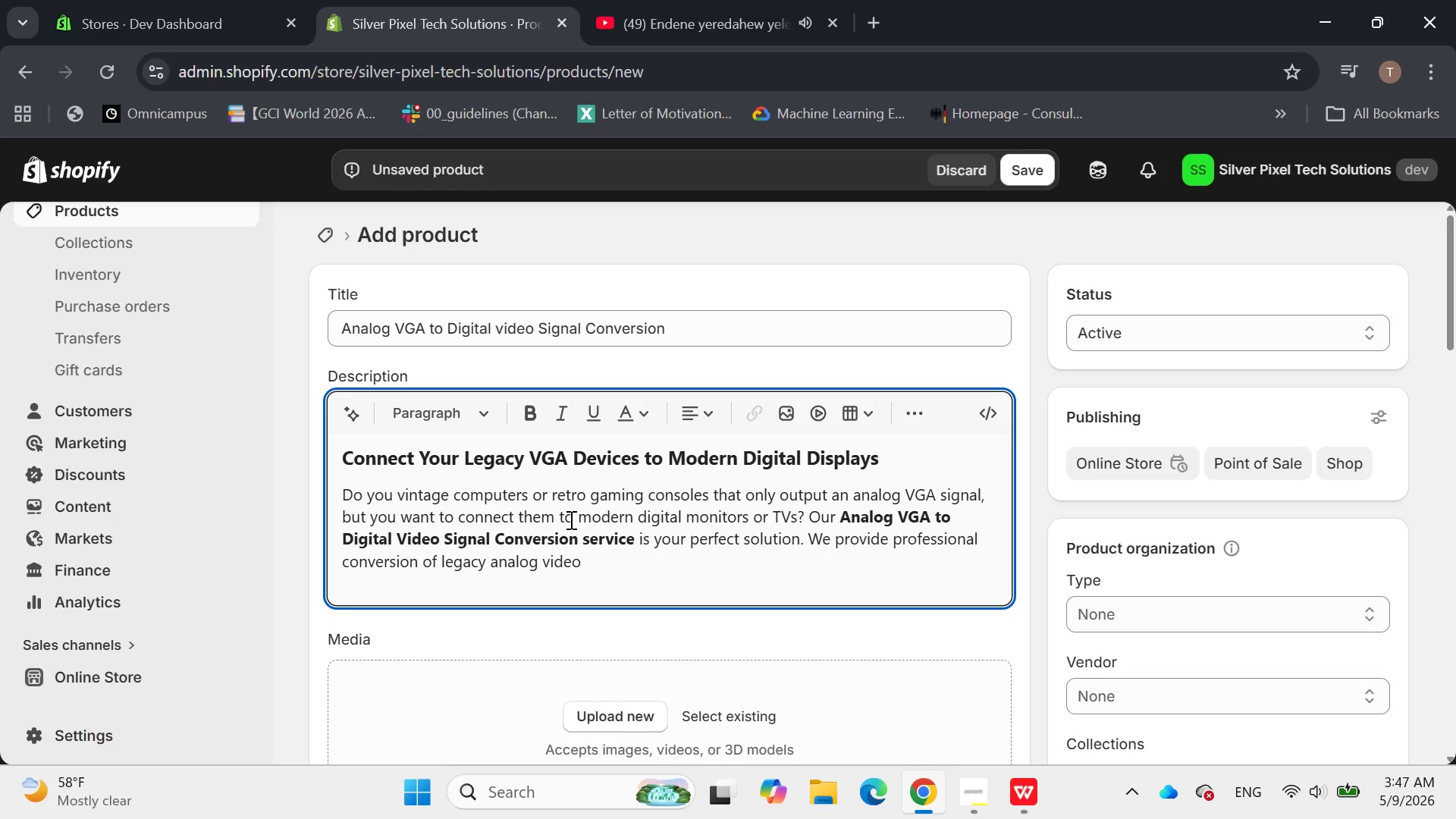 
type( signals ())
 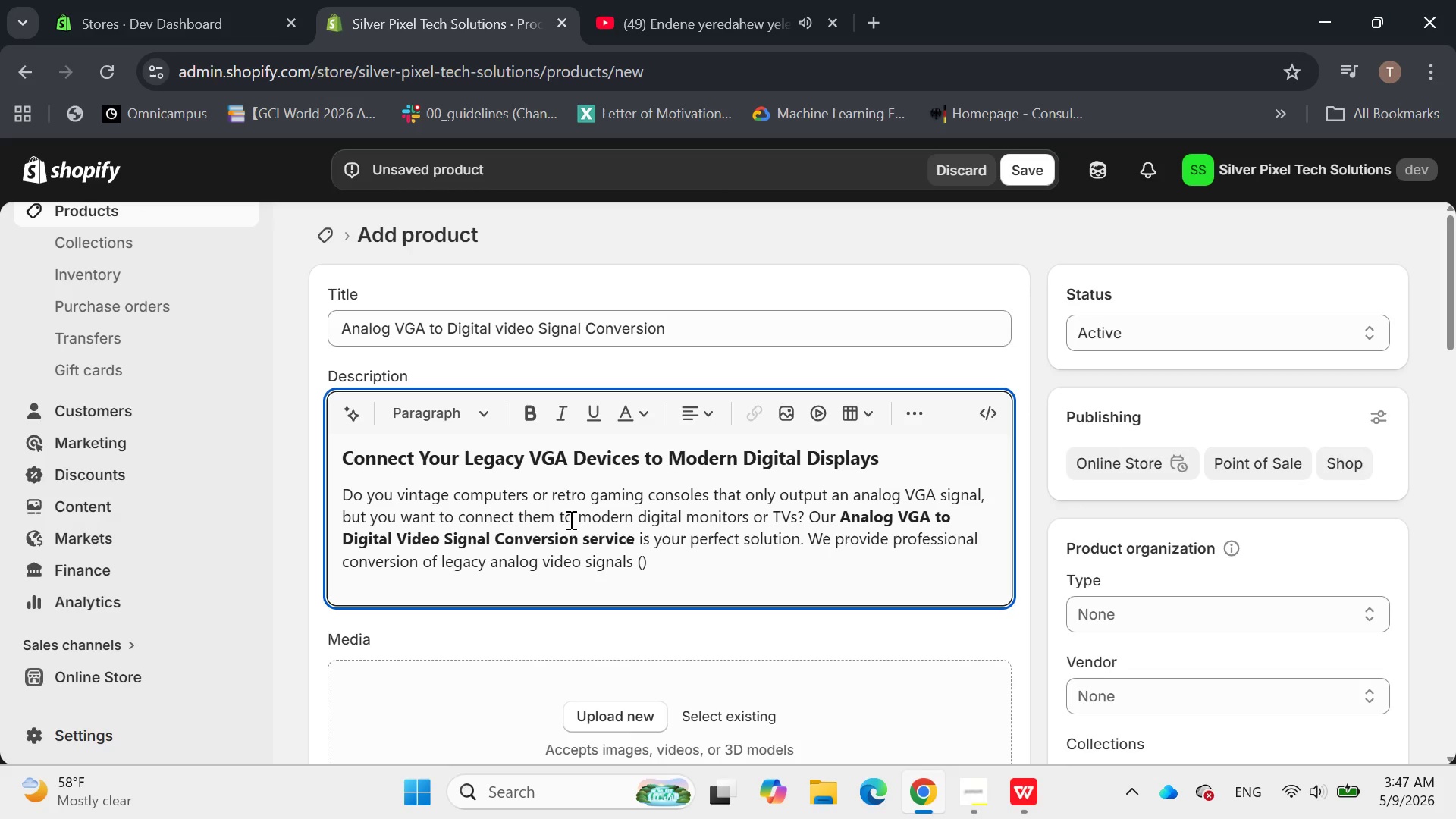 
key(ArrowLeft)
 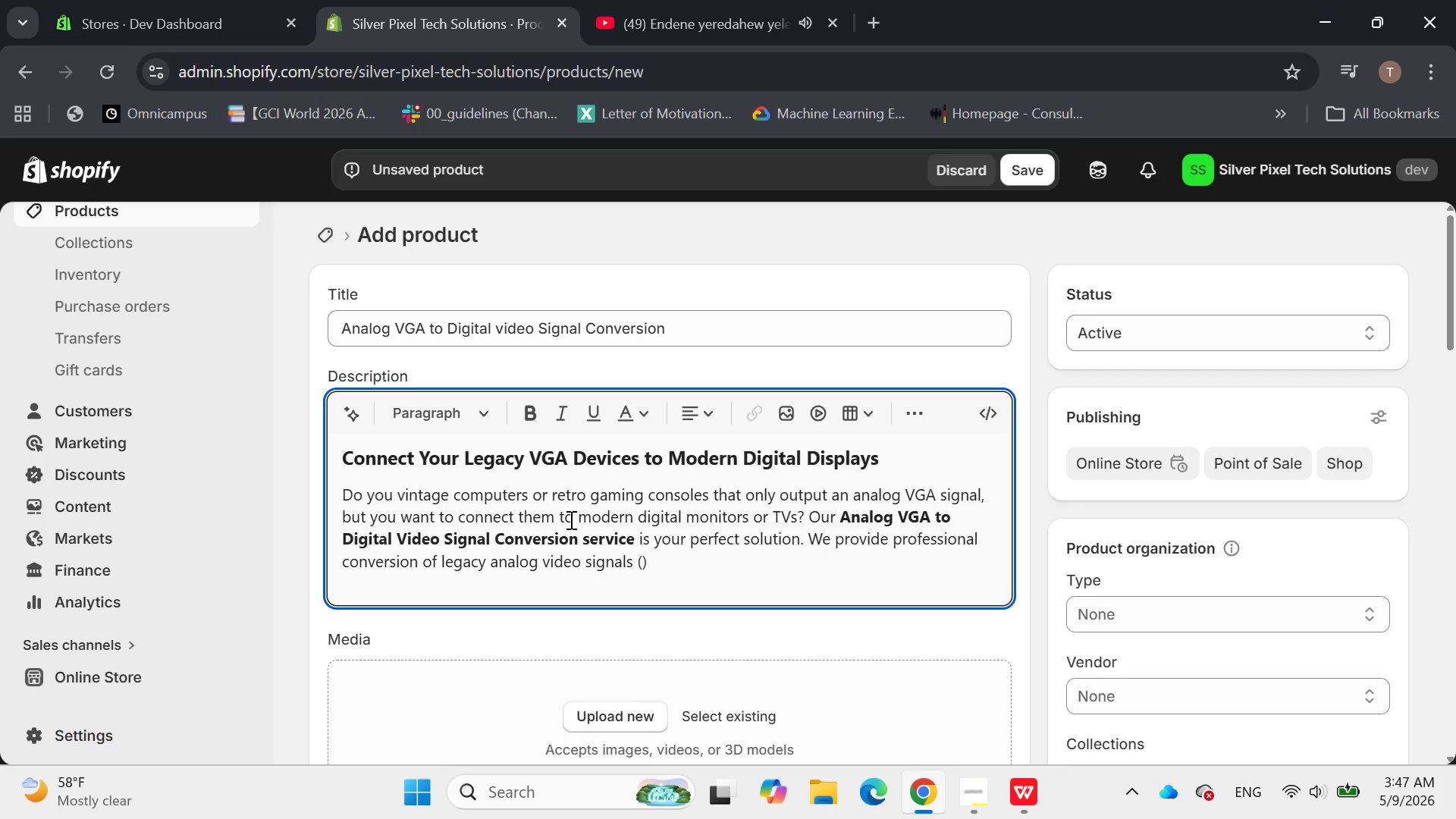 
key(Shift+V)
 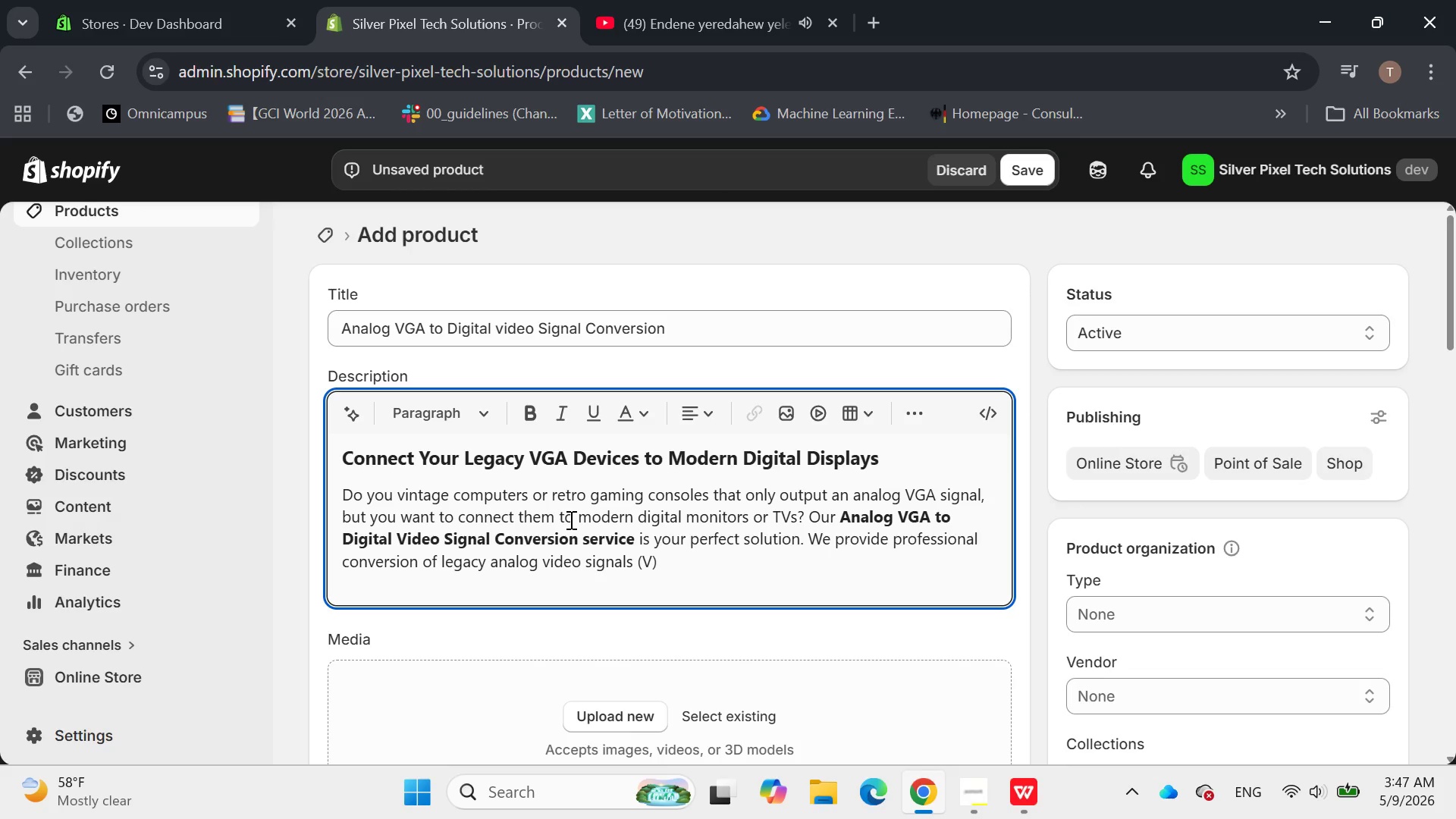 
type(GA)
 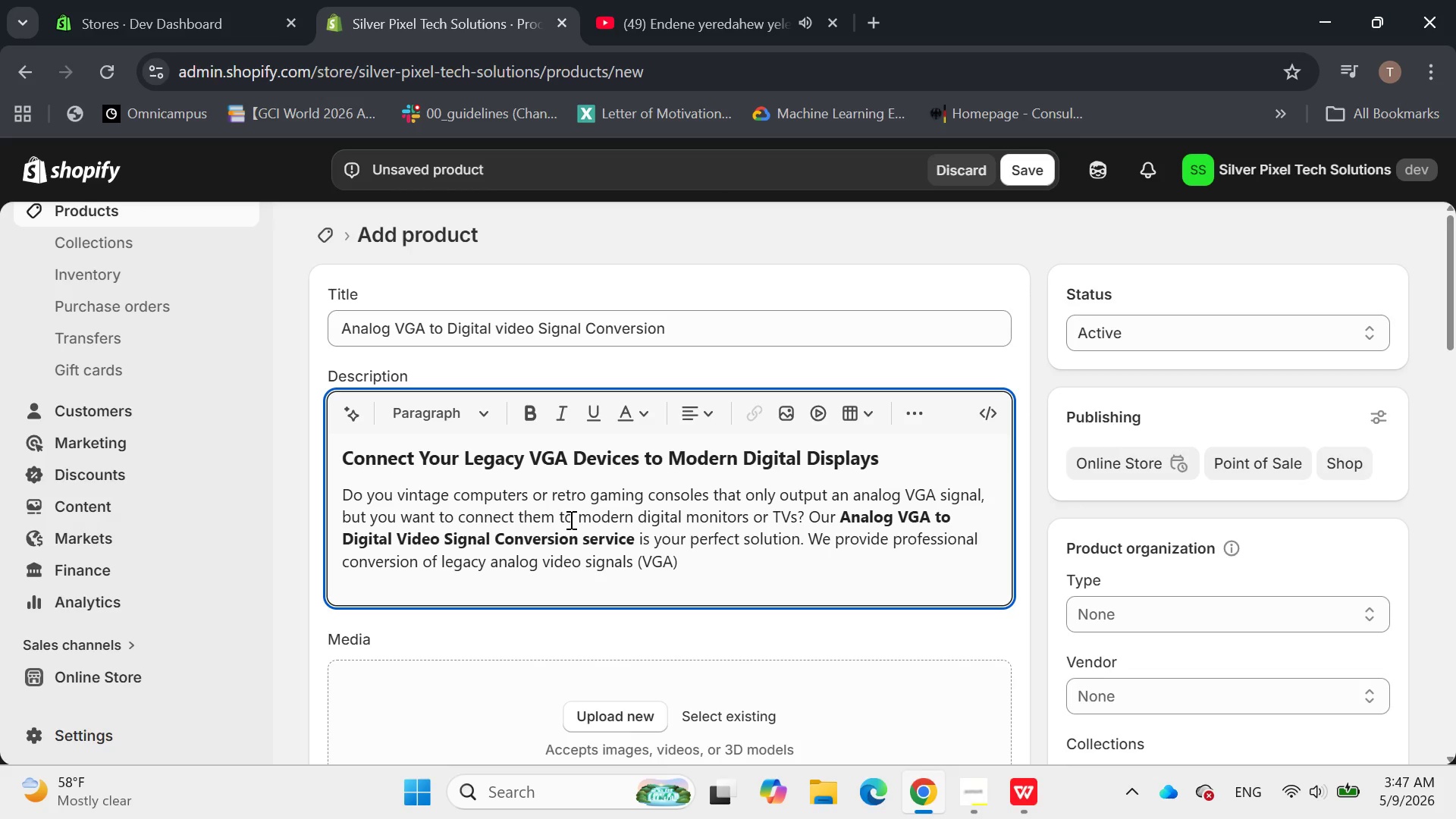 
key(ArrowRight)
 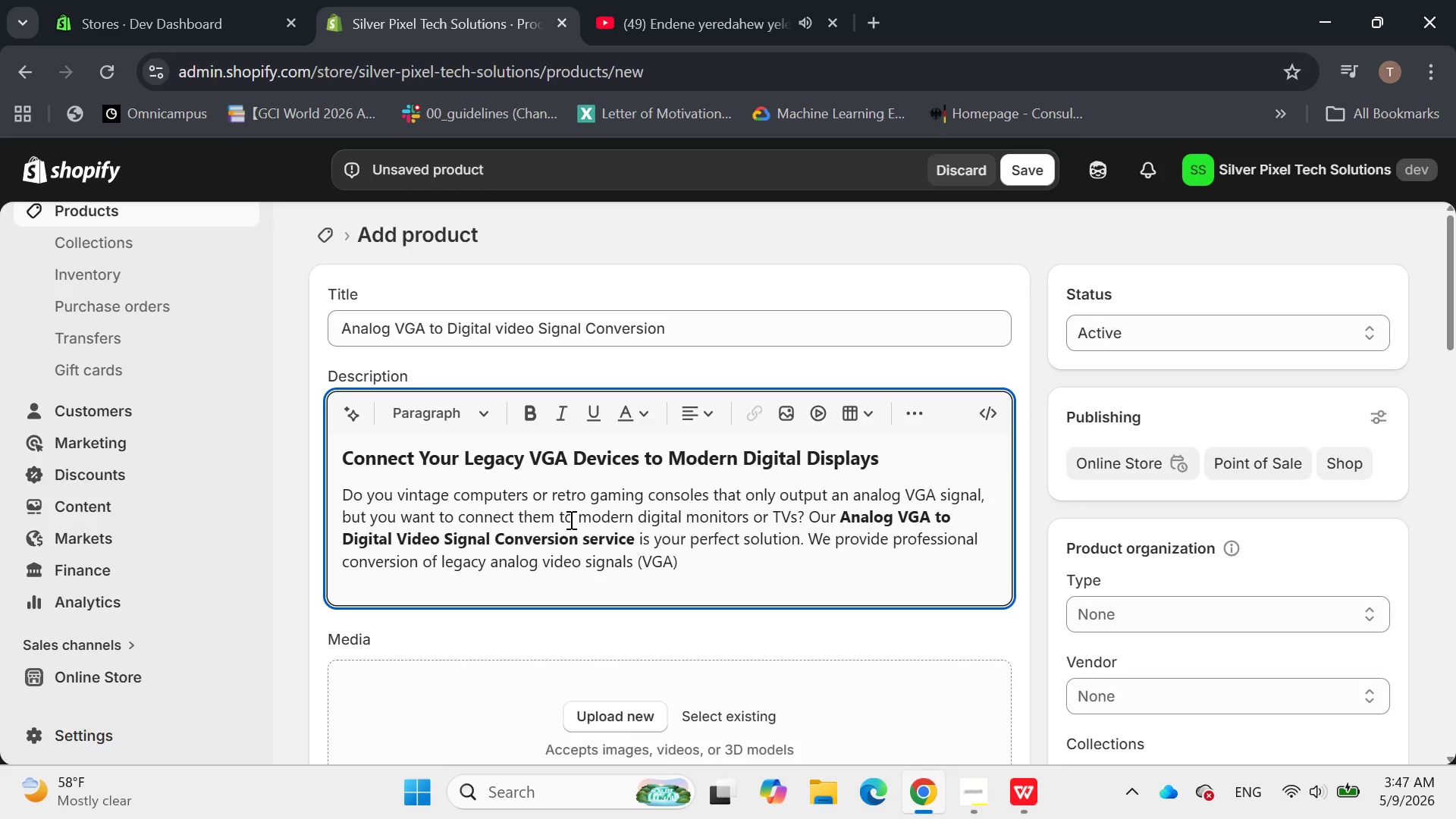 
key(Space)
 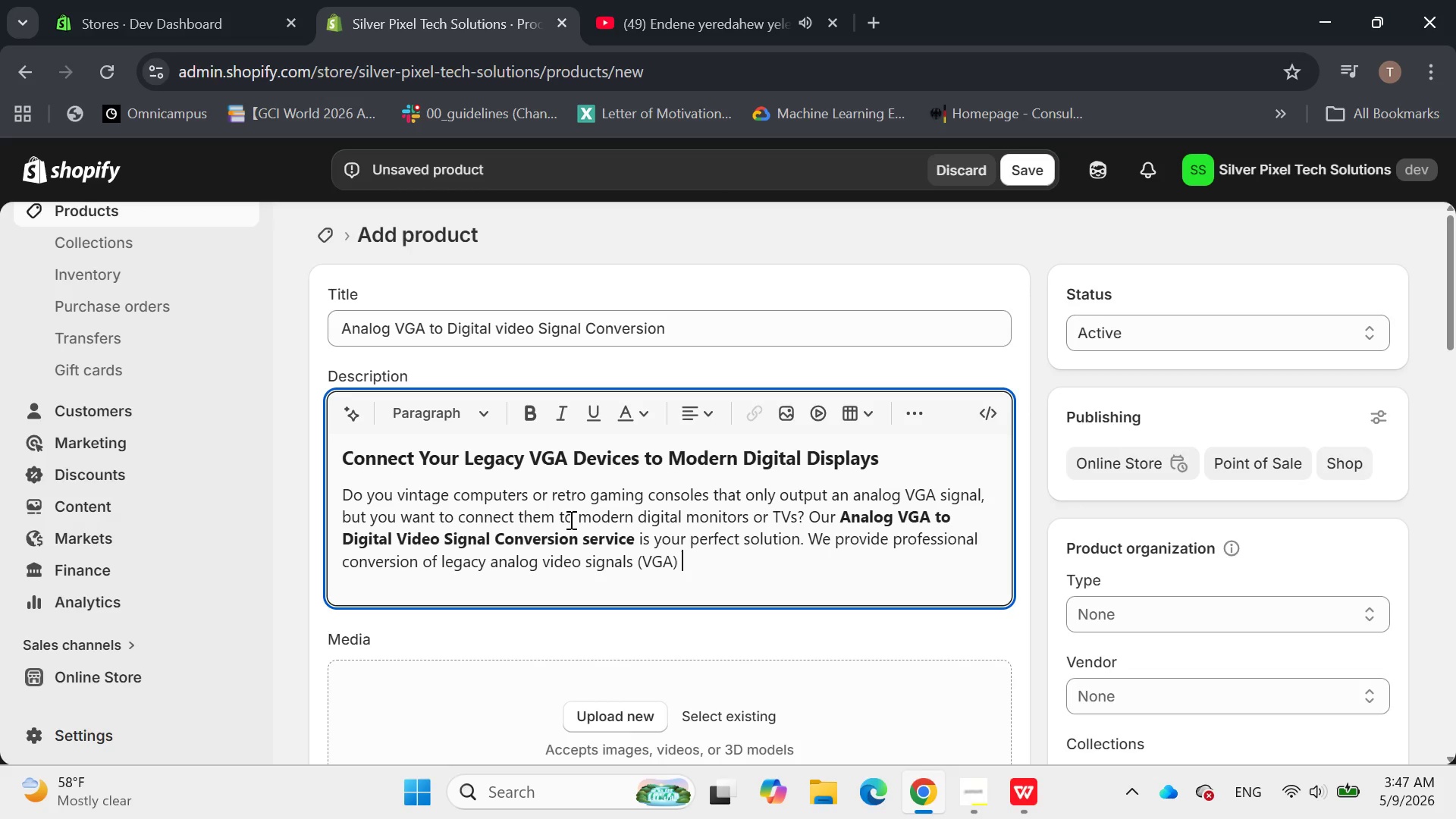 
wait(5.64)
 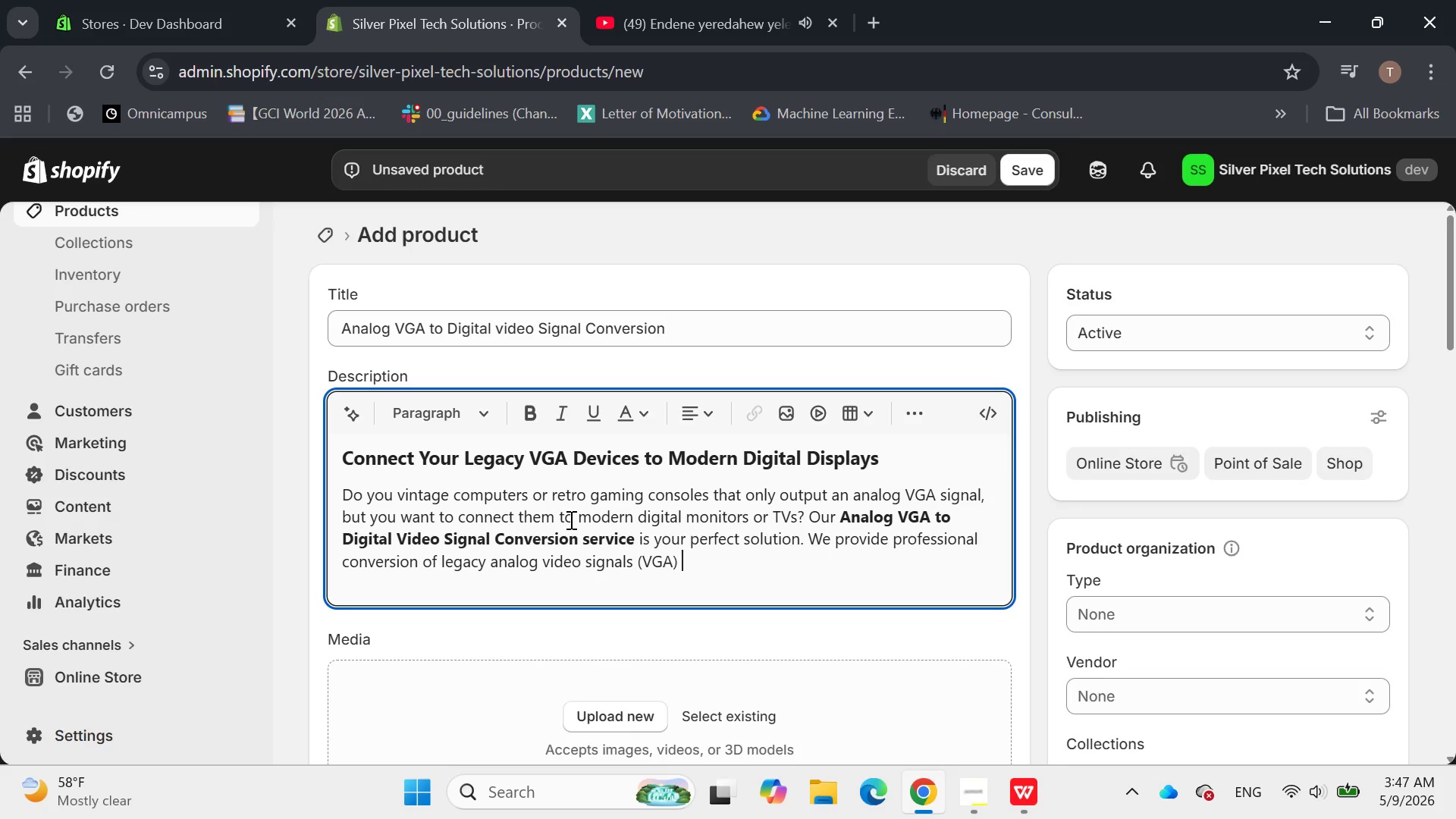 
type(into crystal-clear digital)
 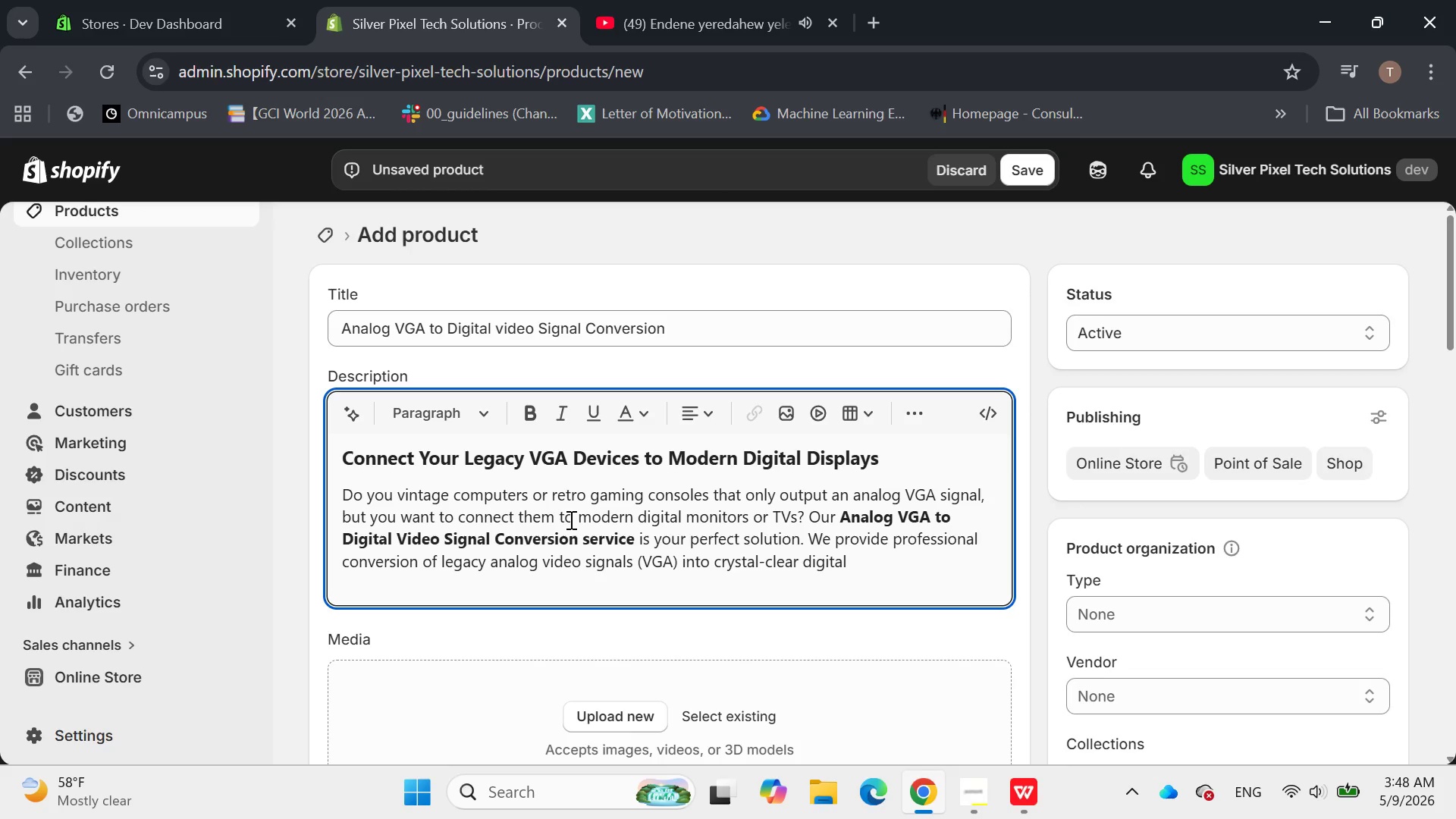 
type( formats ())
 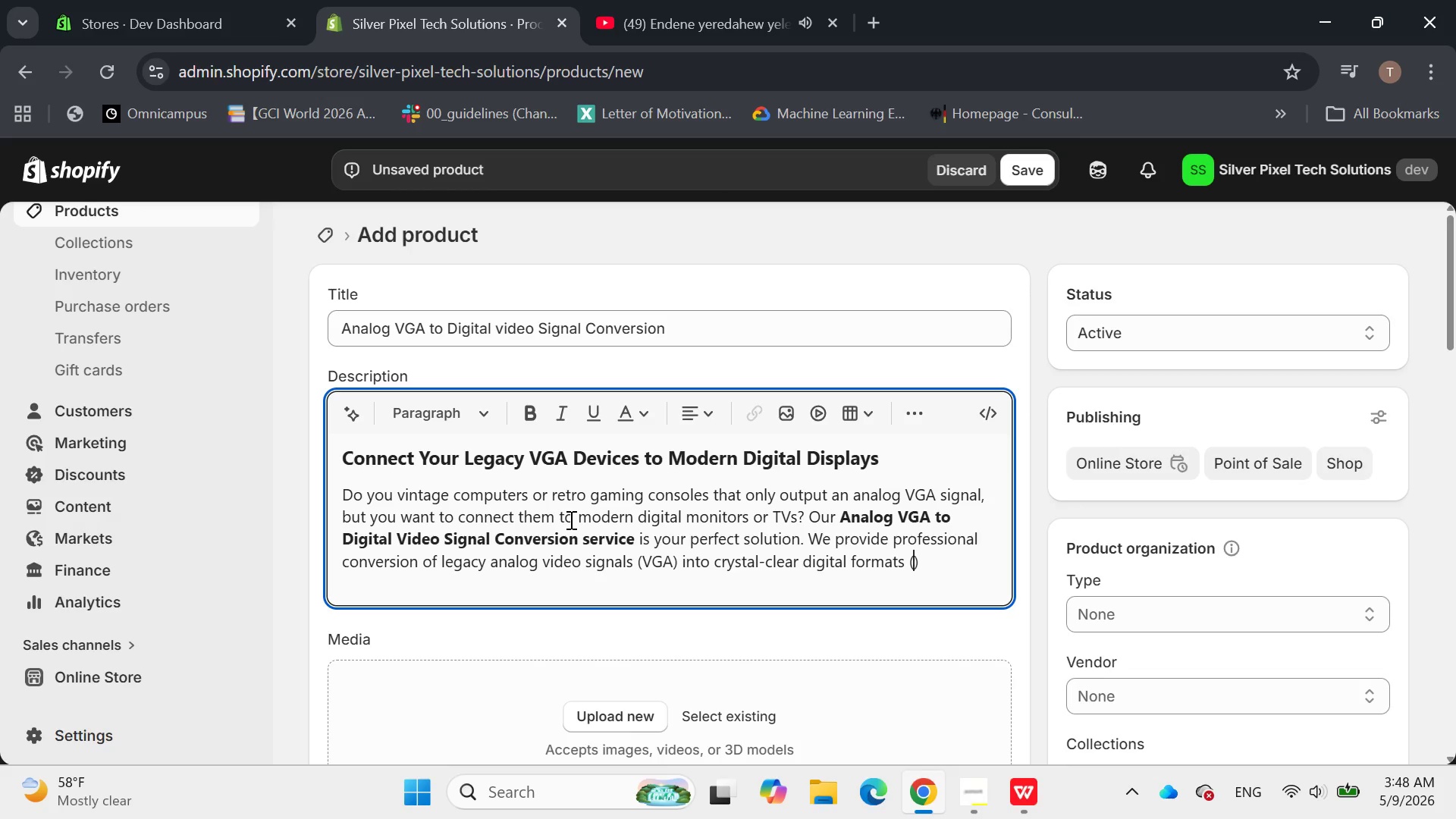 
key(ArrowLeft)
 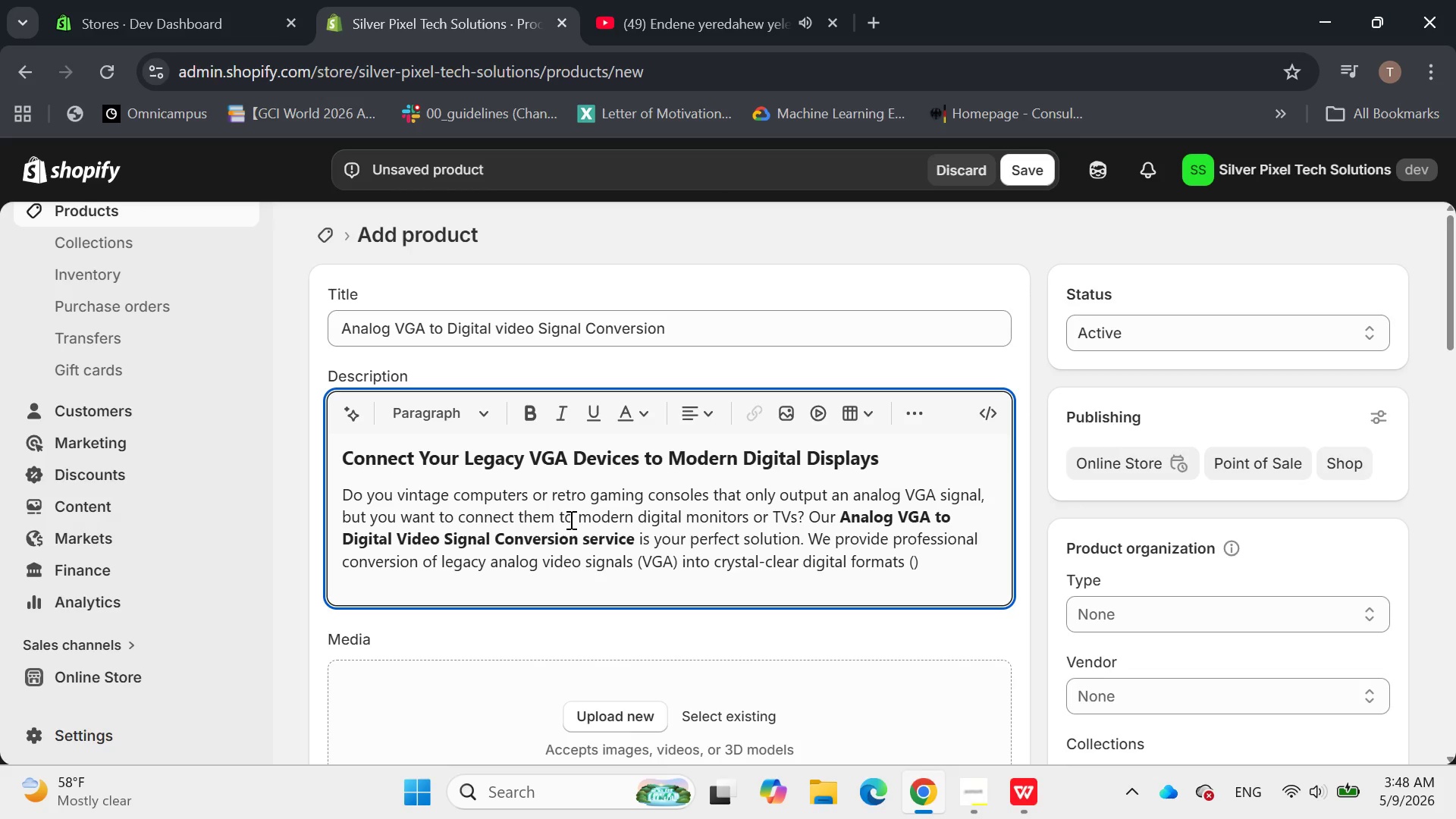 
type(like HDMI or DVI)
 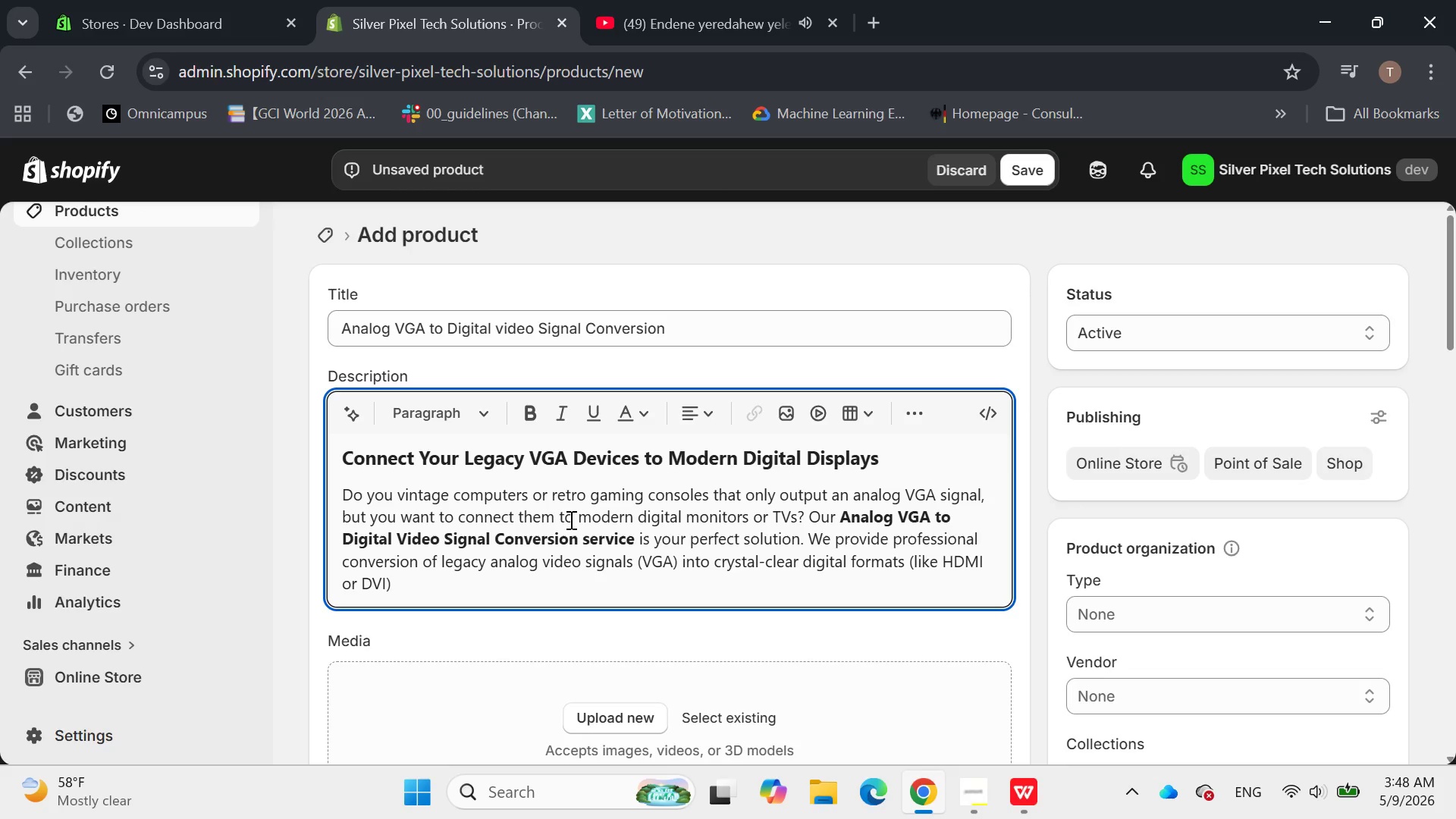 
key(ArrowRight)
 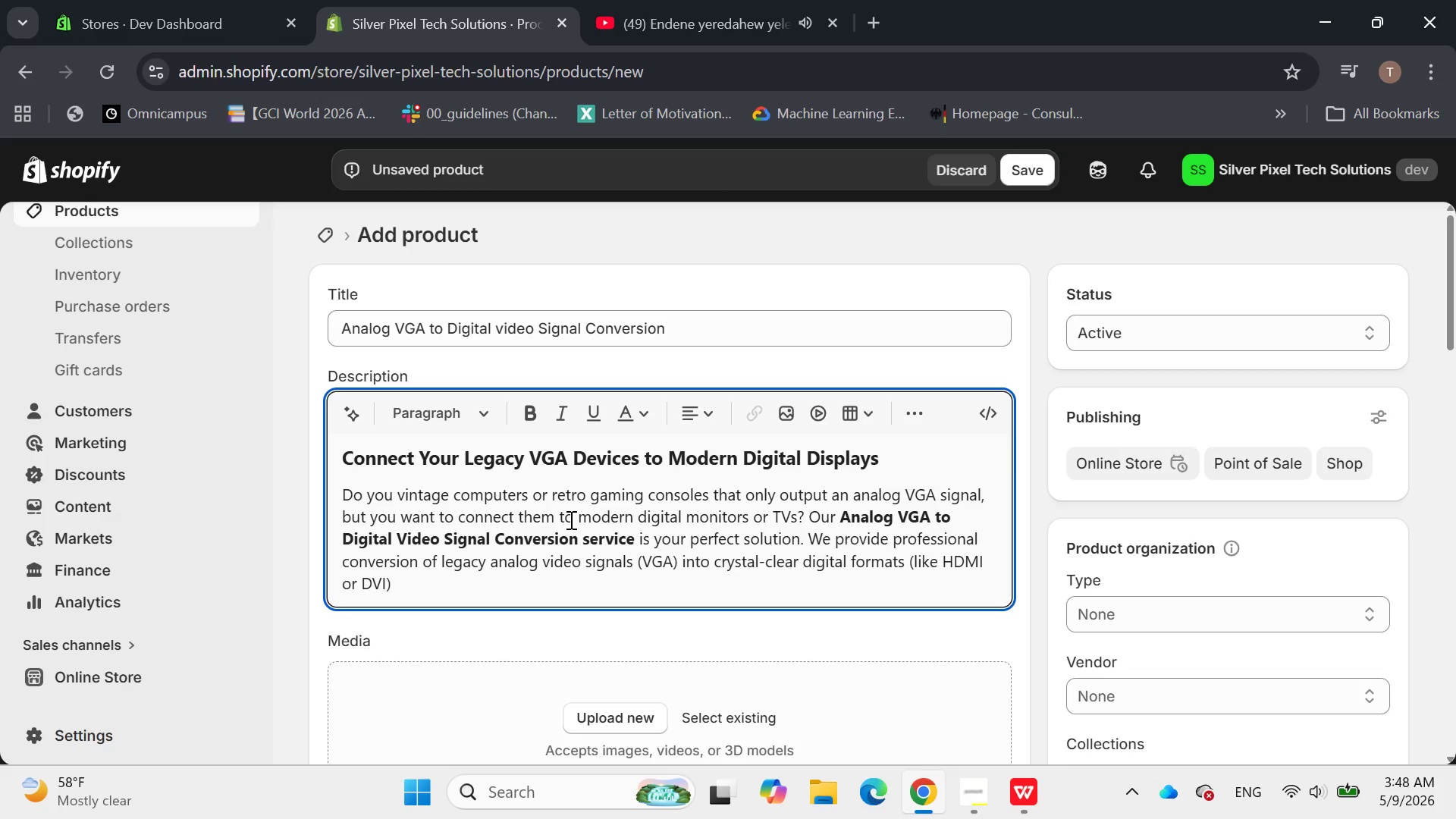 
type( into )
 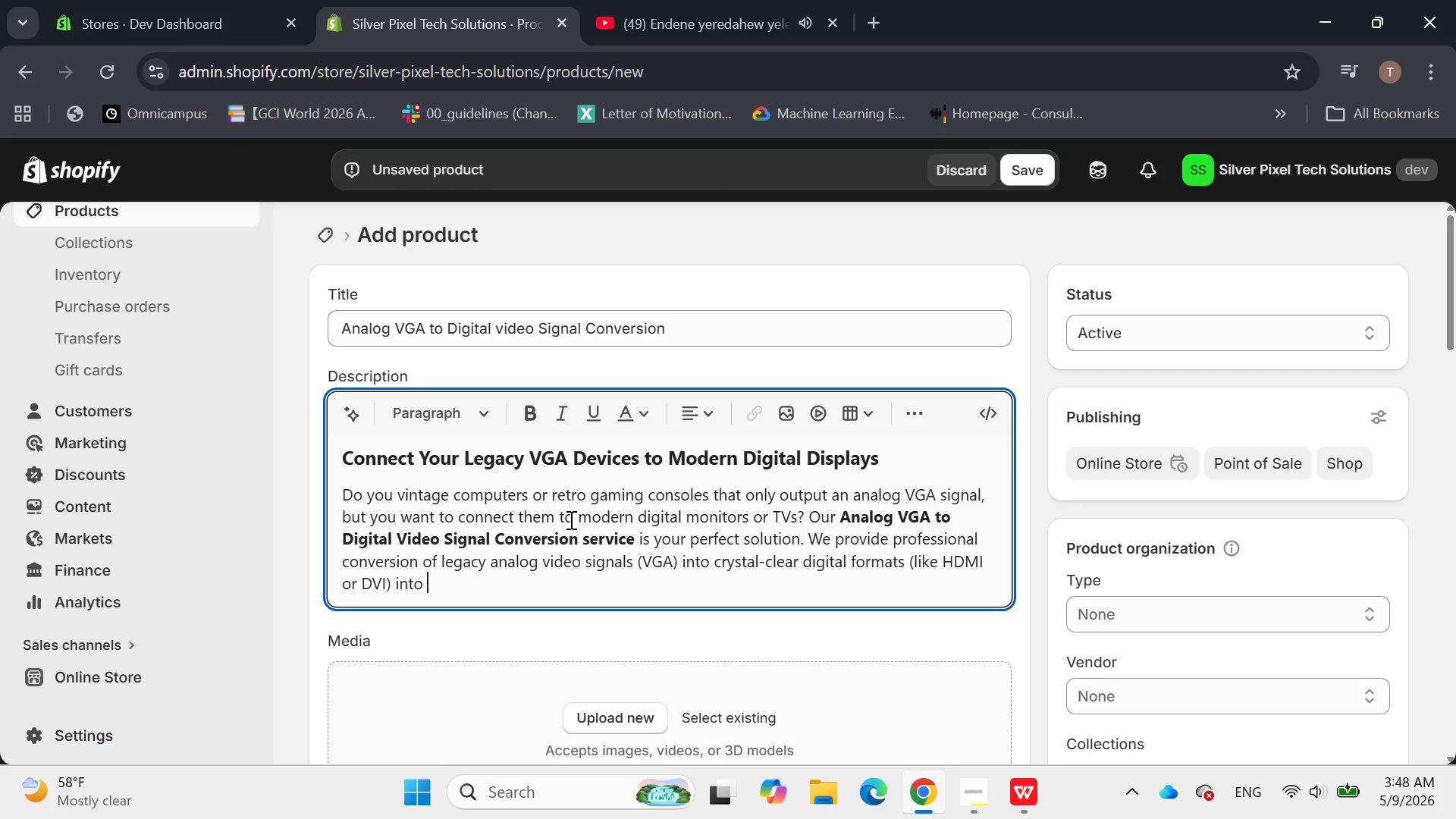 
key(Backspace)
key(Backspace)
key(Backspace)
key(Backspace)
key(Backspace)
key(Backspace)
type(, ensuring compatibility and optimal display quality on contemporary screens.)
 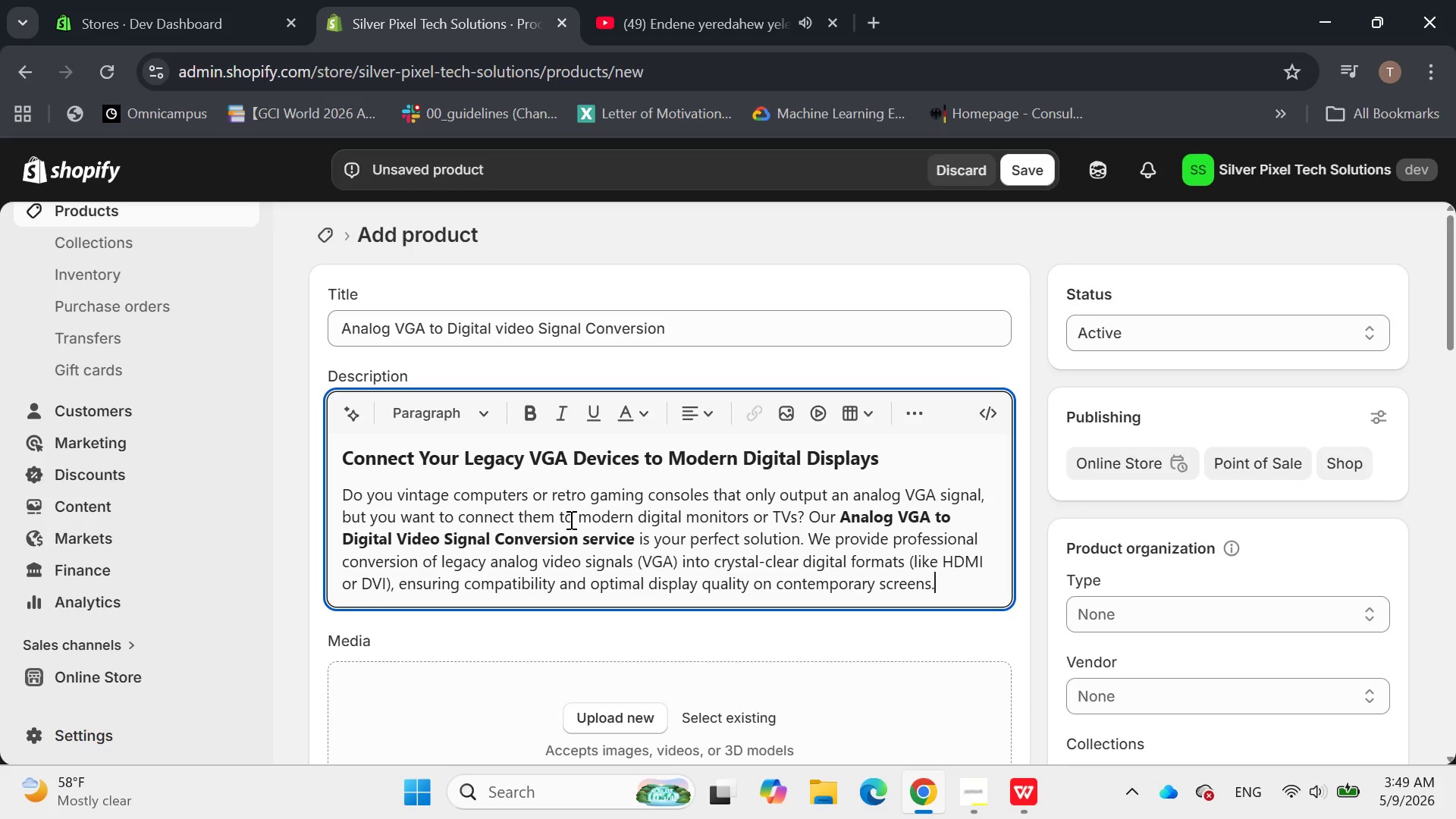 
key(Enter)
 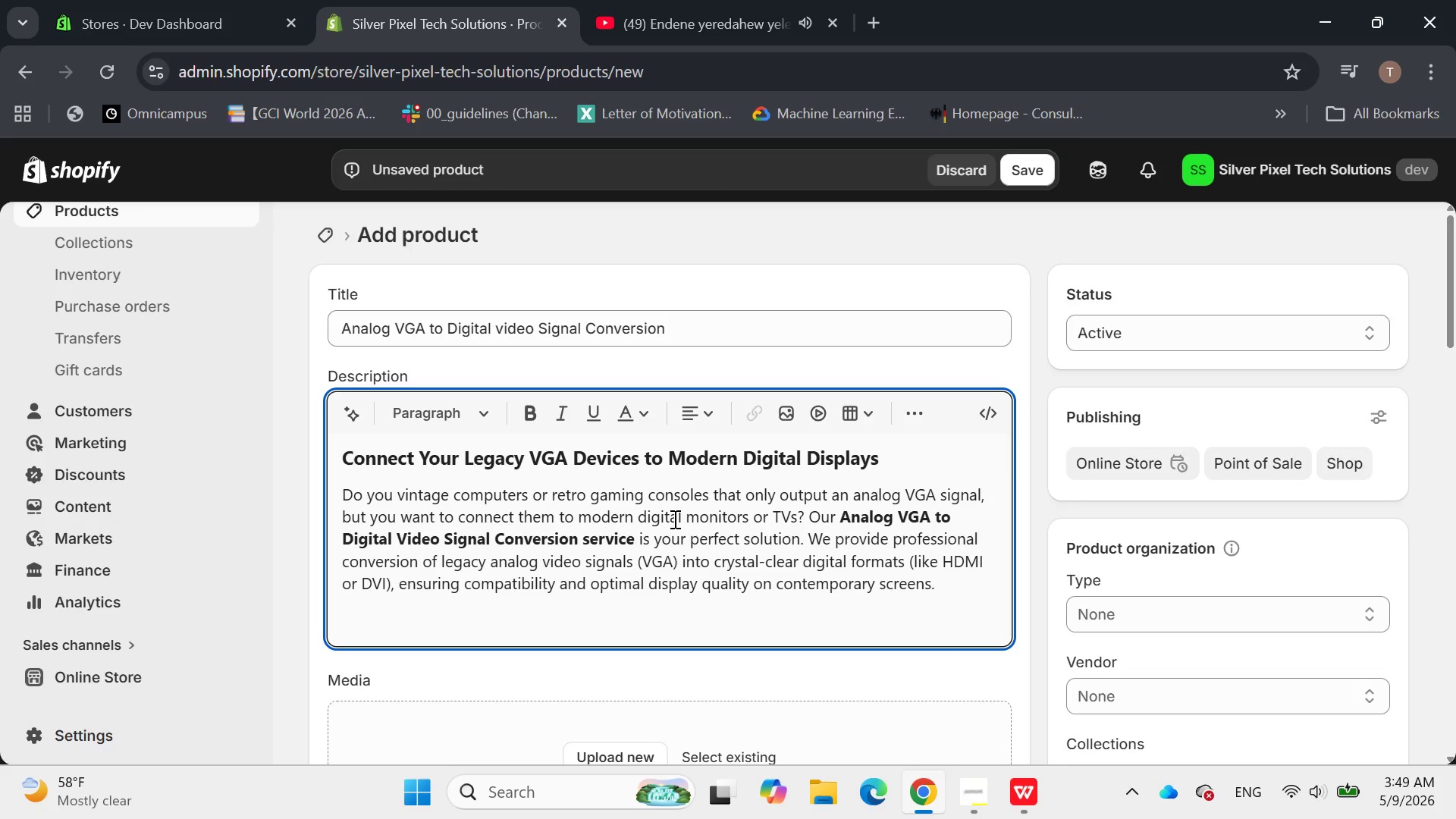 
type(**Hey)
key(Backspace)
key(Backspace)
key(Backspace)
type(Key Fea)
 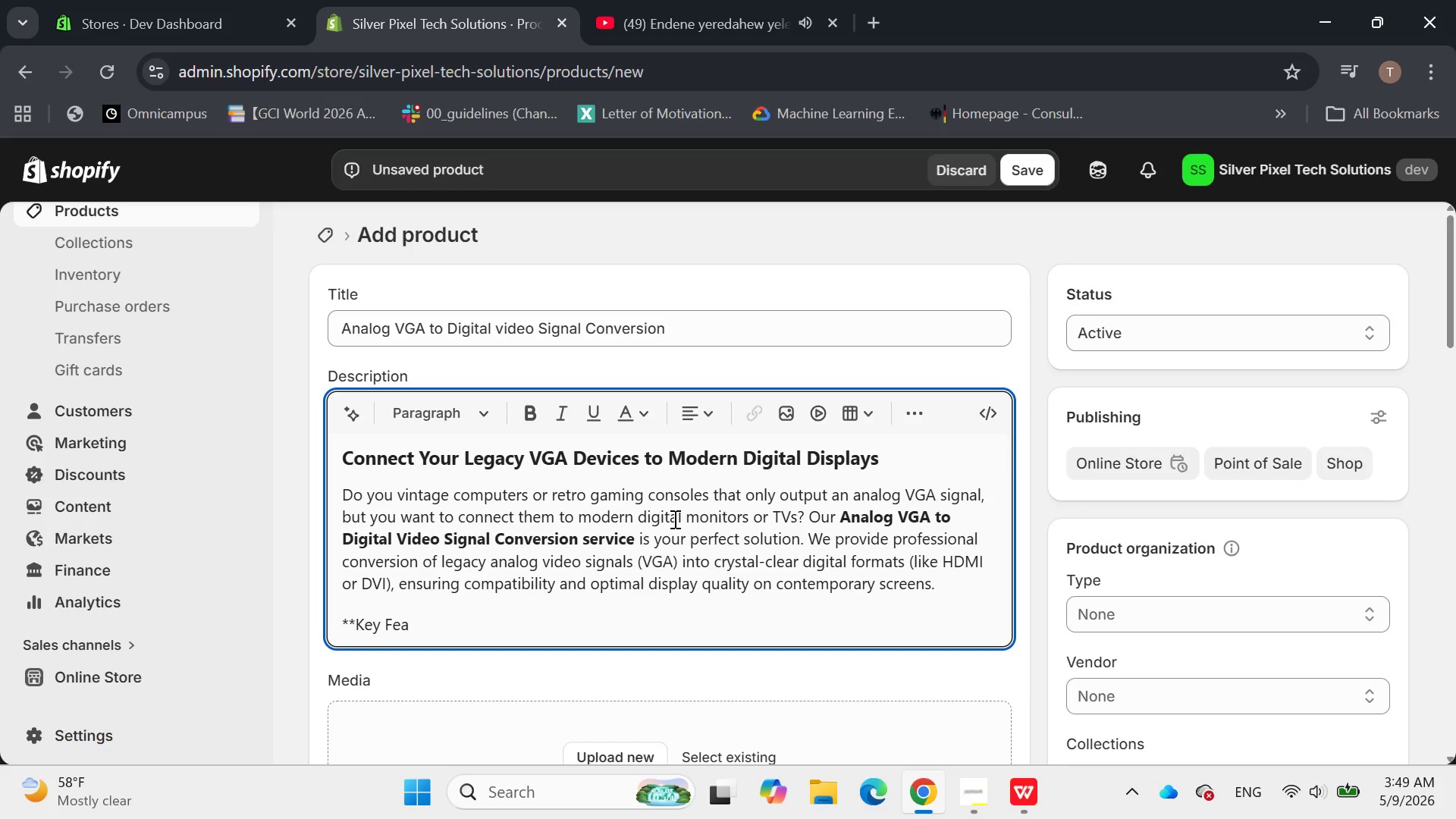 
type(tures of o)
key(Backspace)
type(OurVideo)
 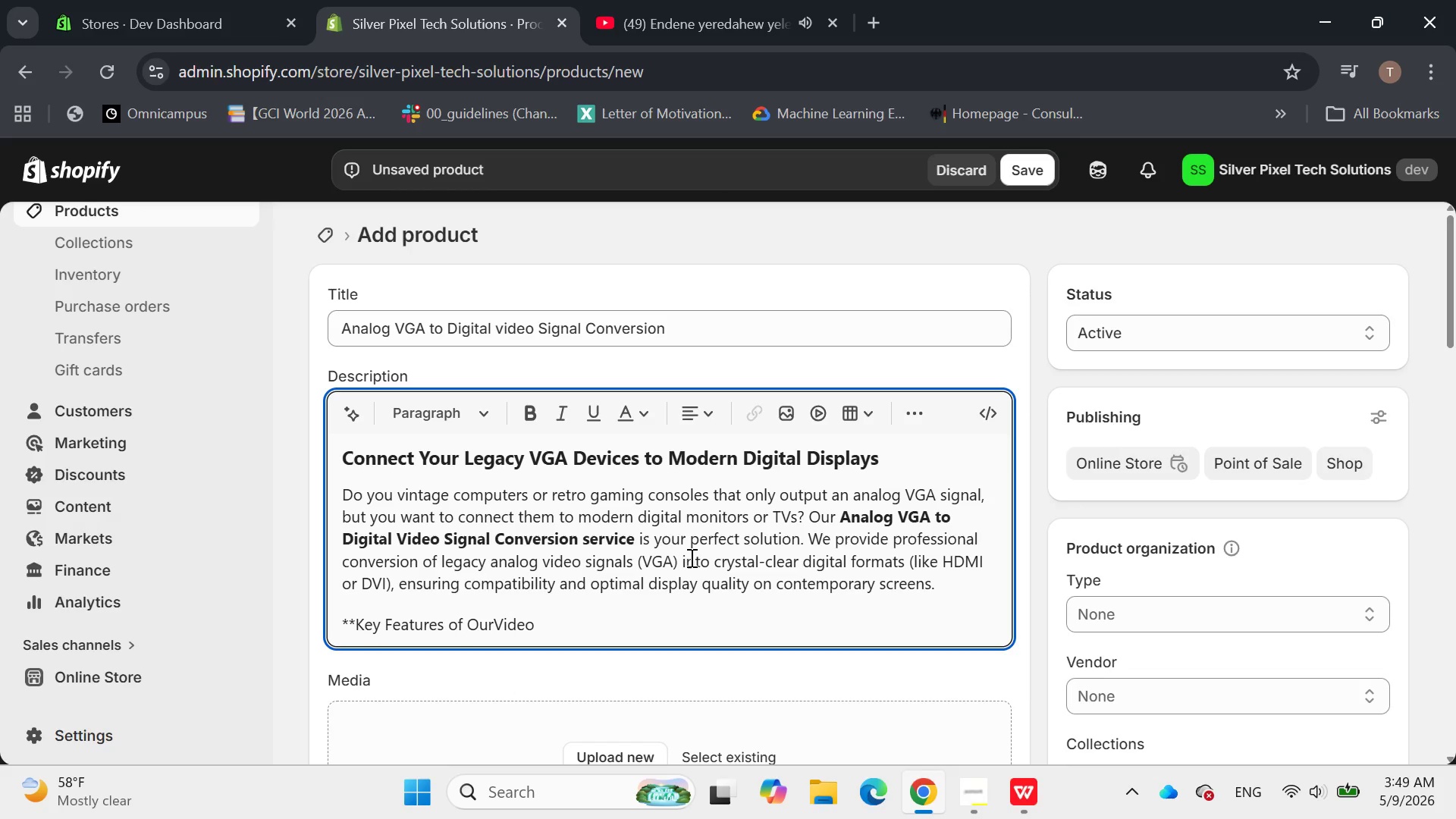 
key(ArrowLeft)
 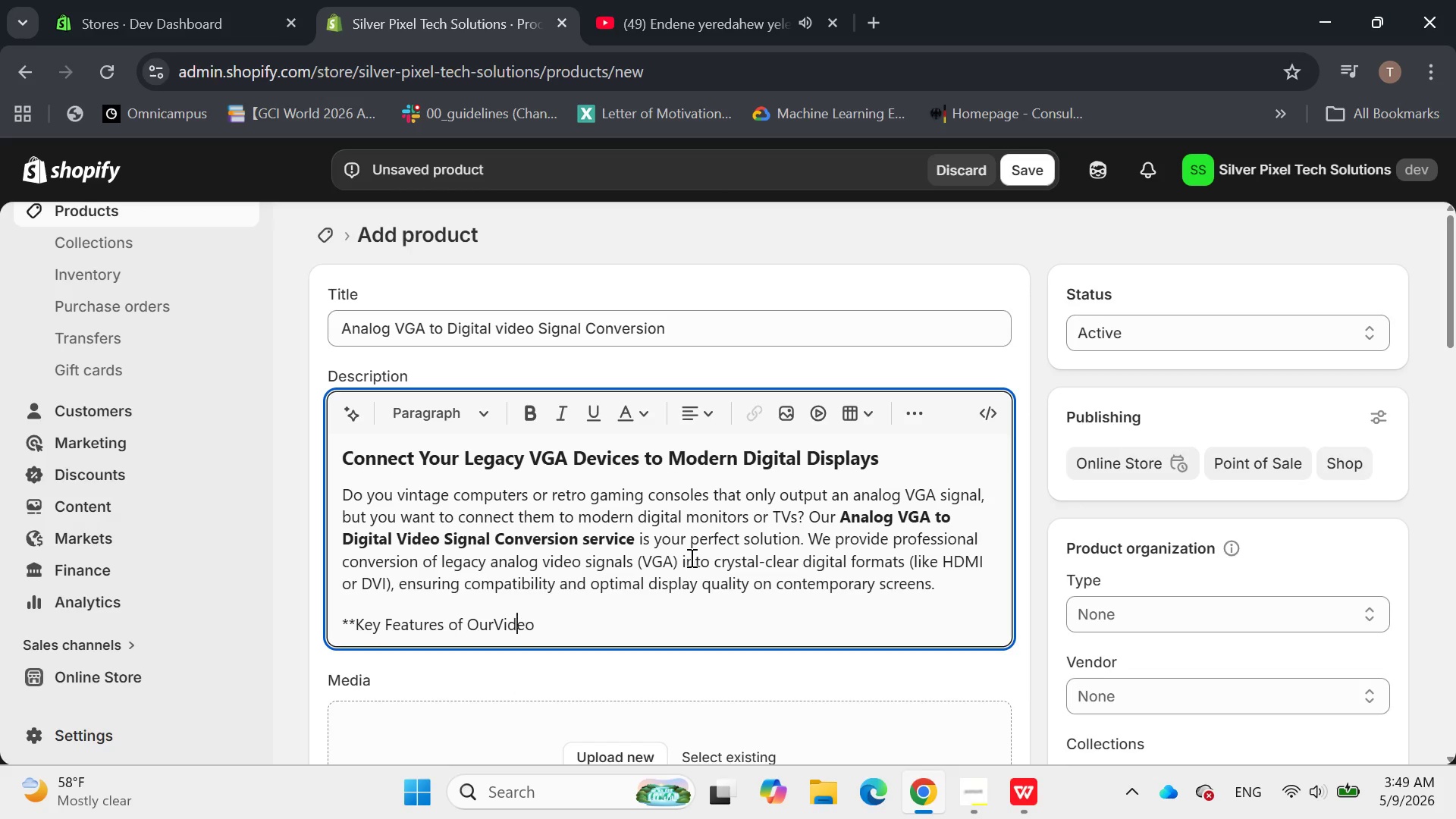 
key(ArrowLeft)
 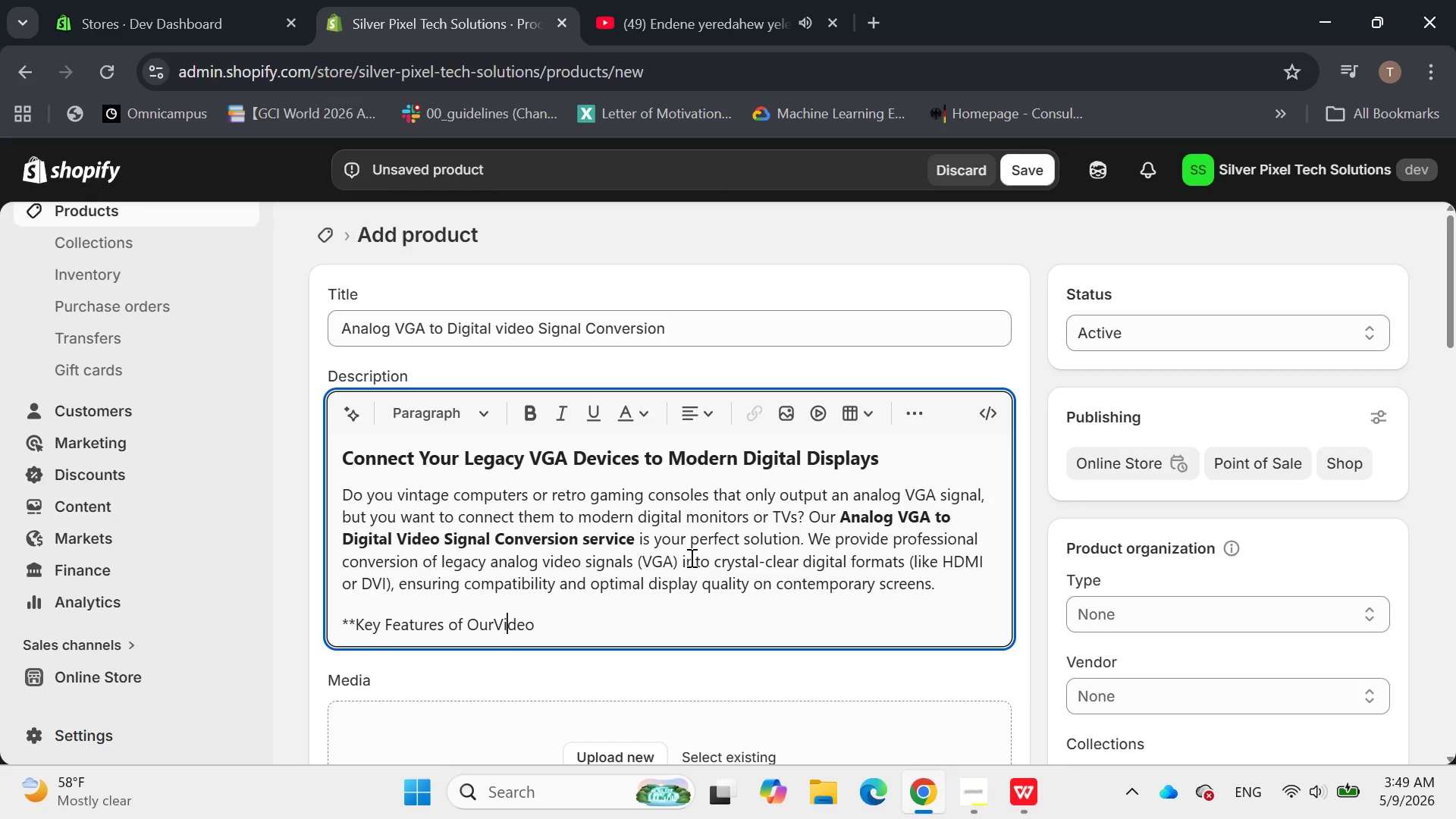 
key(ArrowLeft)
 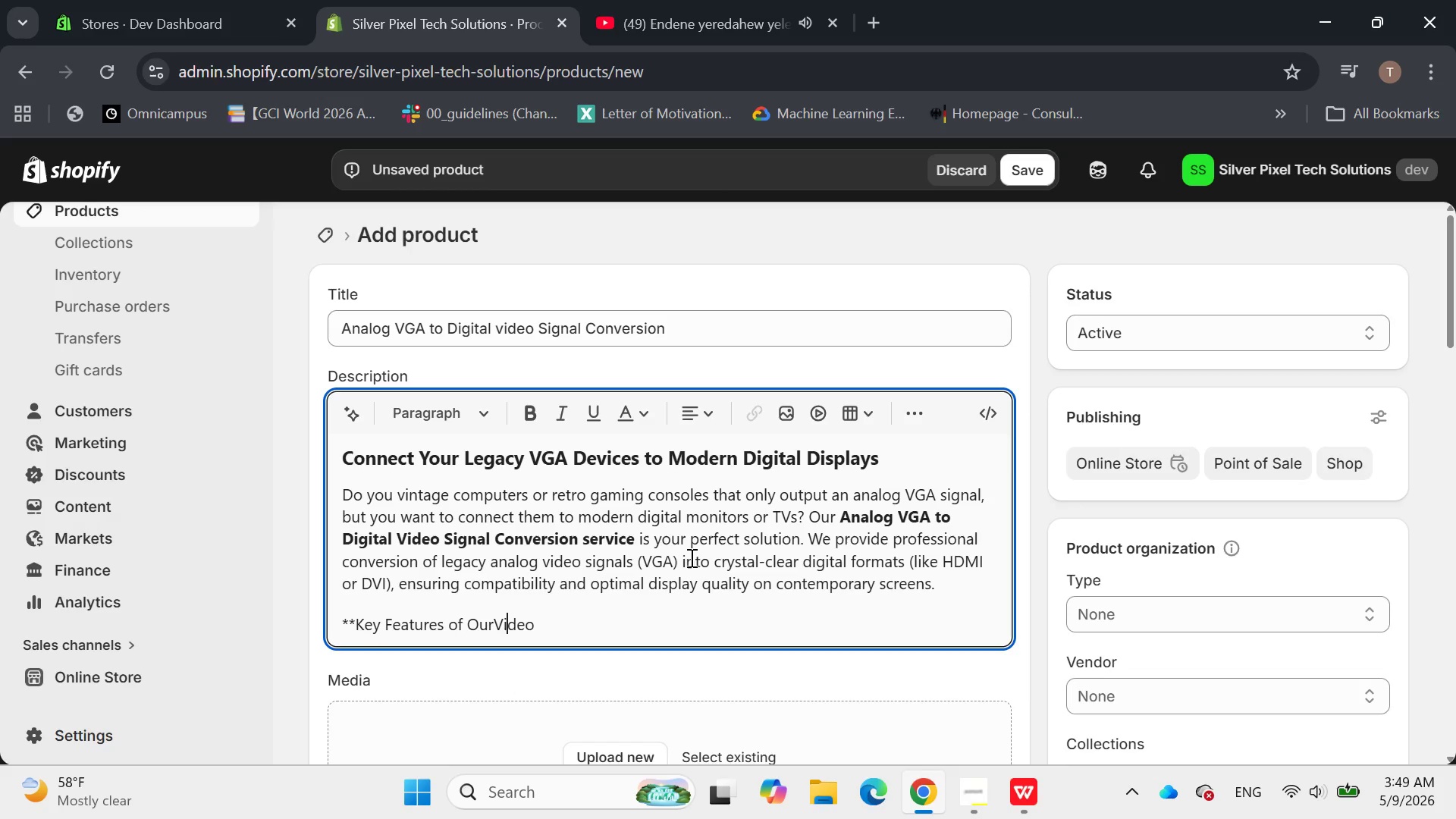 
key(ArrowLeft)
 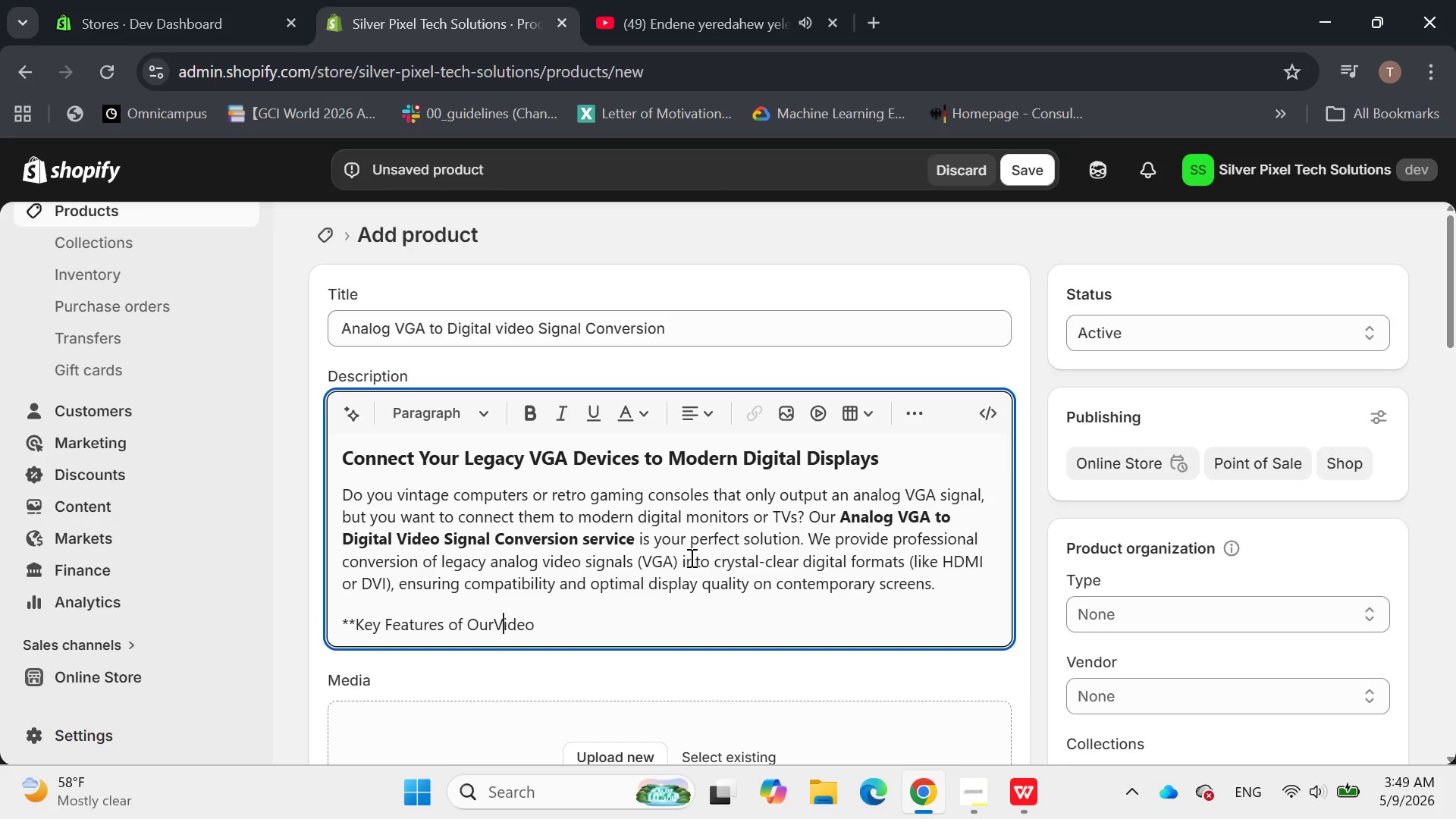 
key(ArrowLeft)
 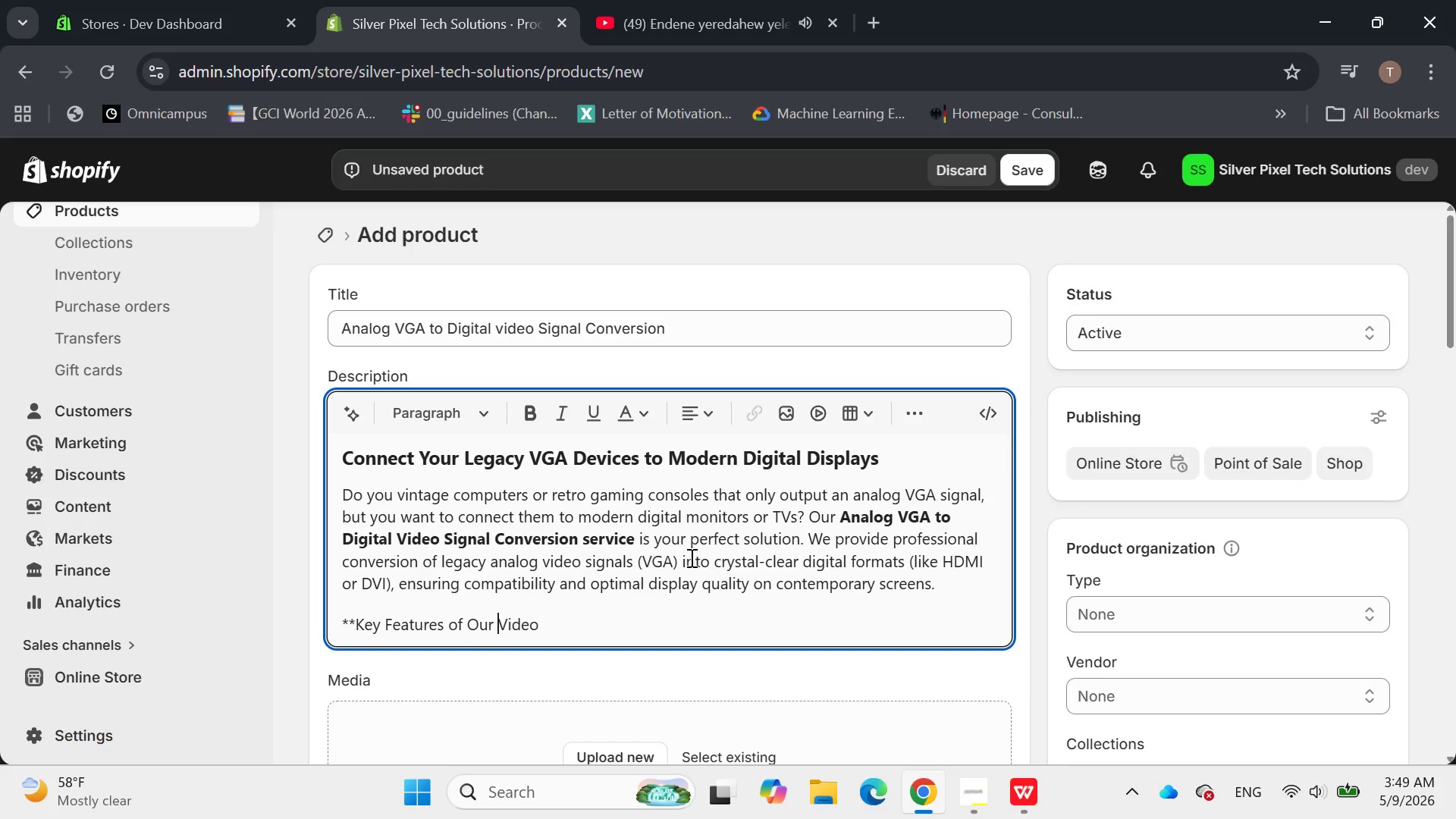 
key(Space)
 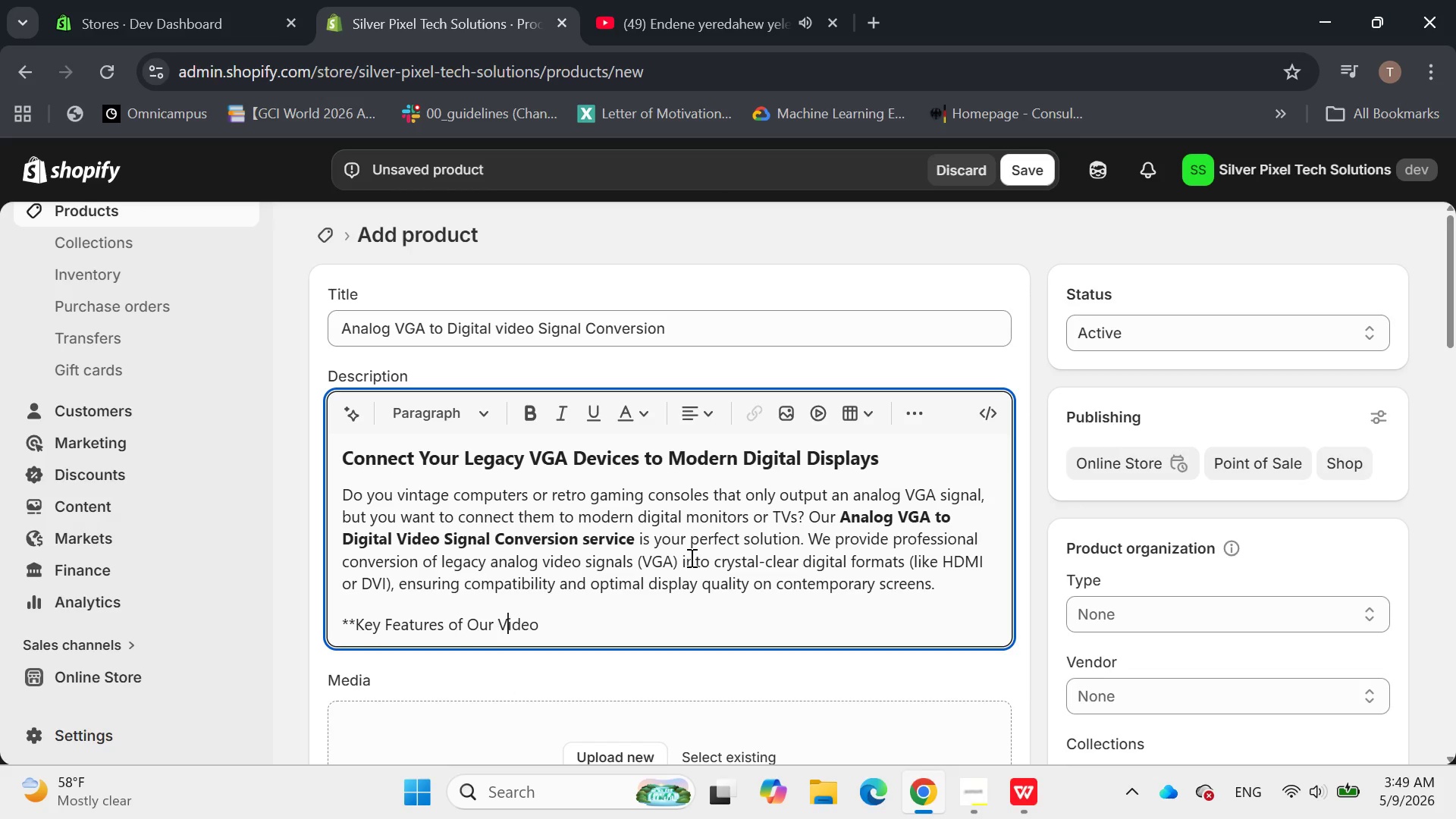 
key(ArrowRight)
 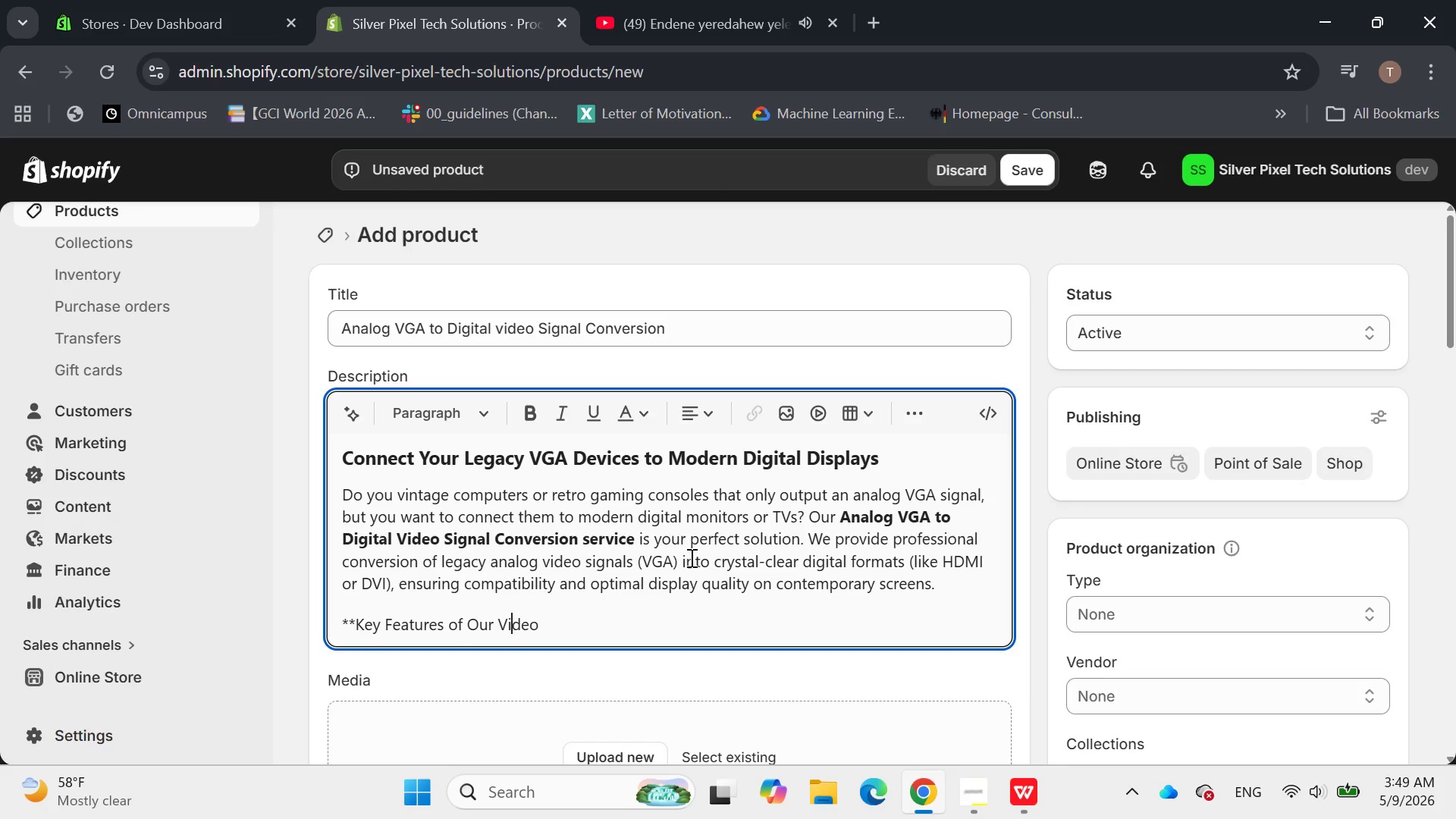 
key(ArrowRight)
 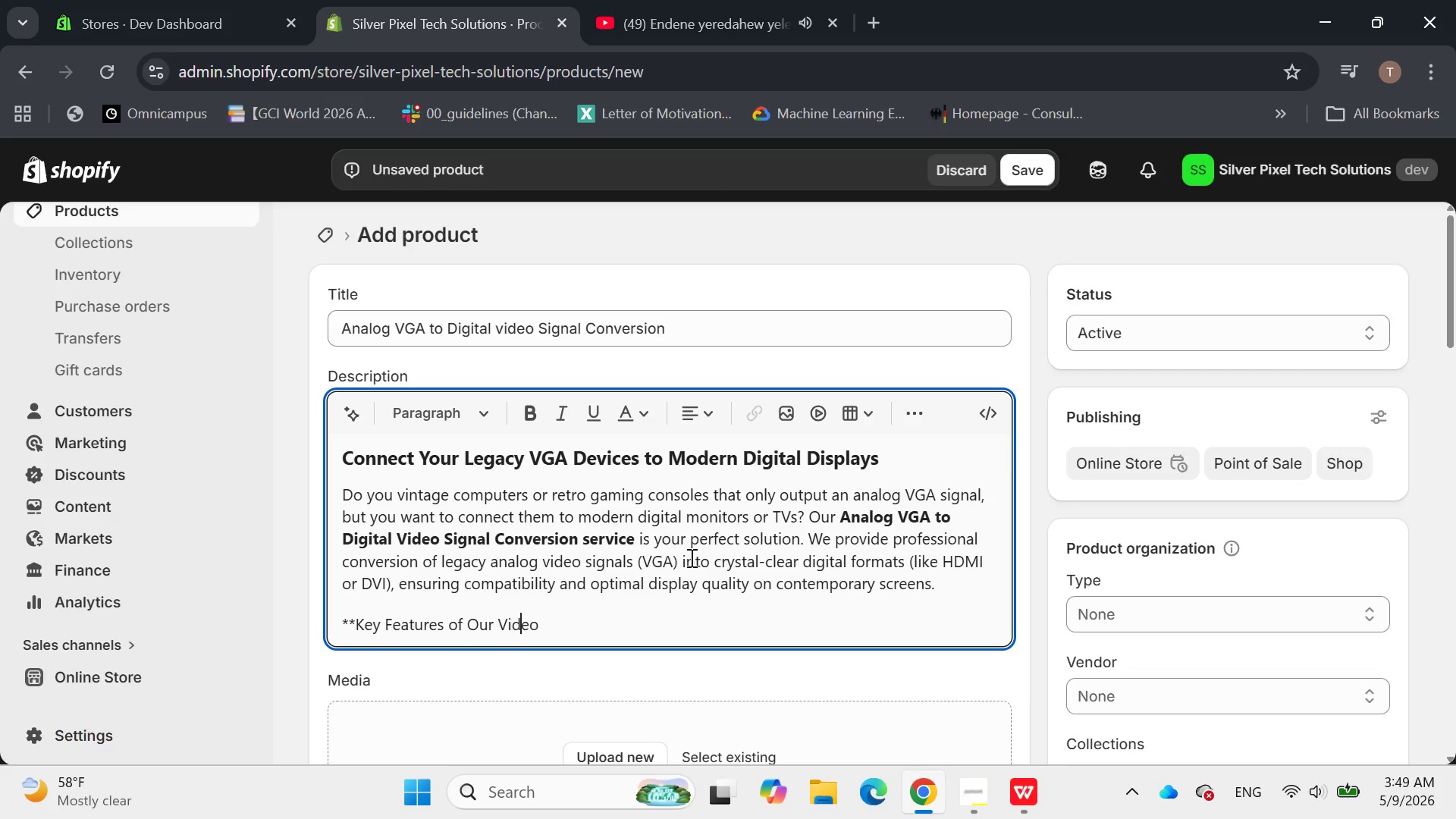 
key(ArrowRight)
 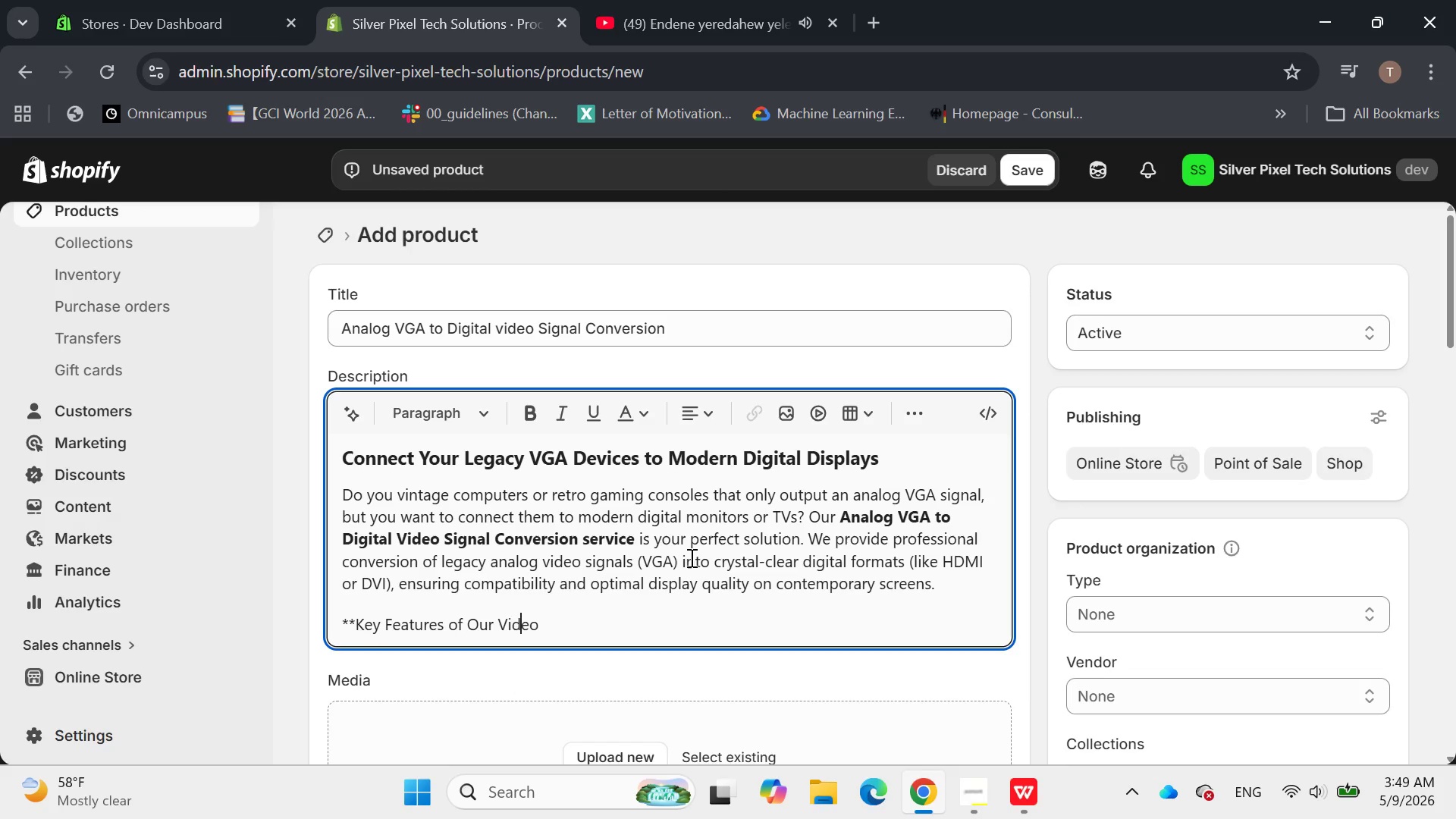 
key(ArrowRight)
 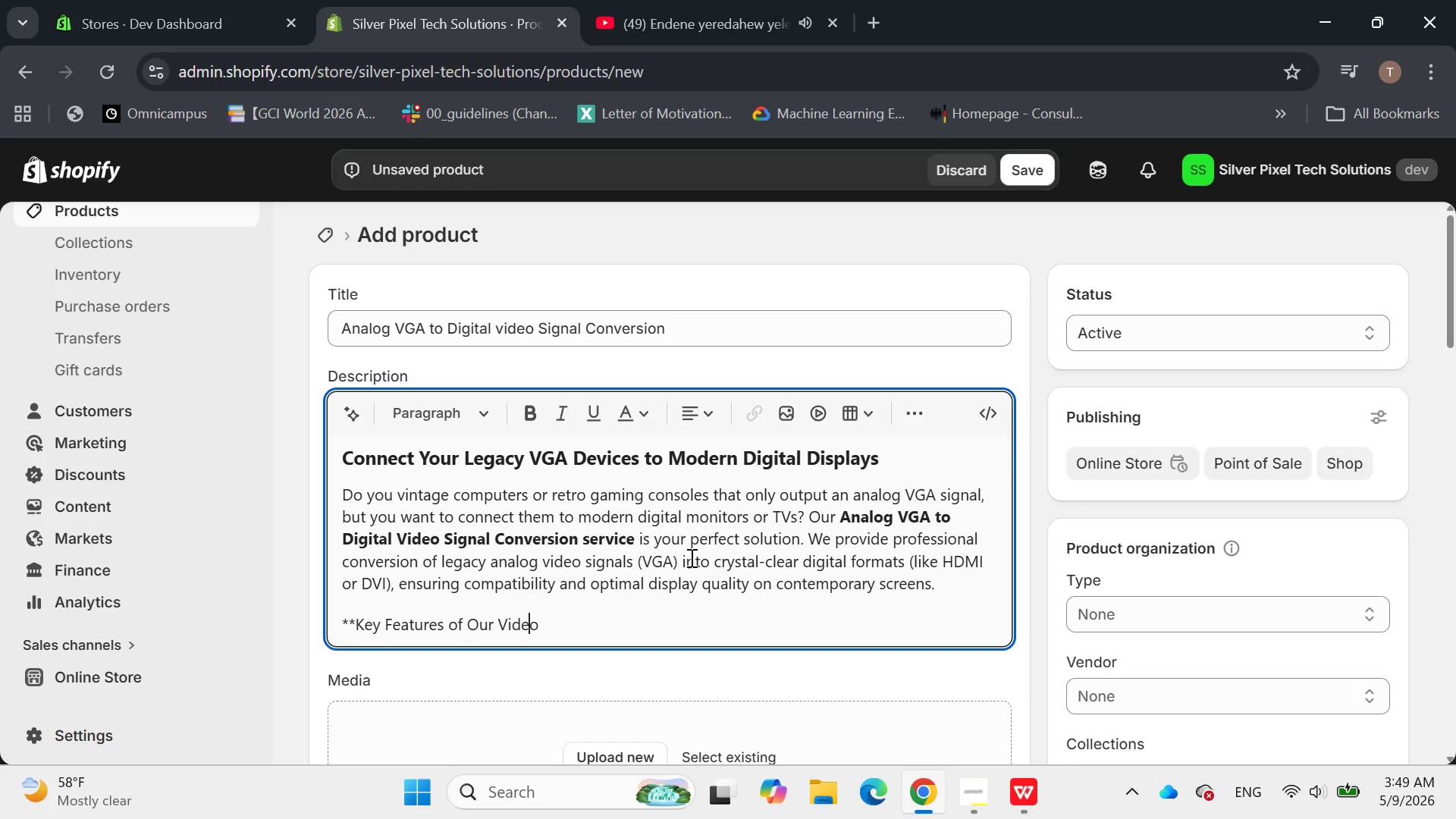 
key(ArrowRight)
 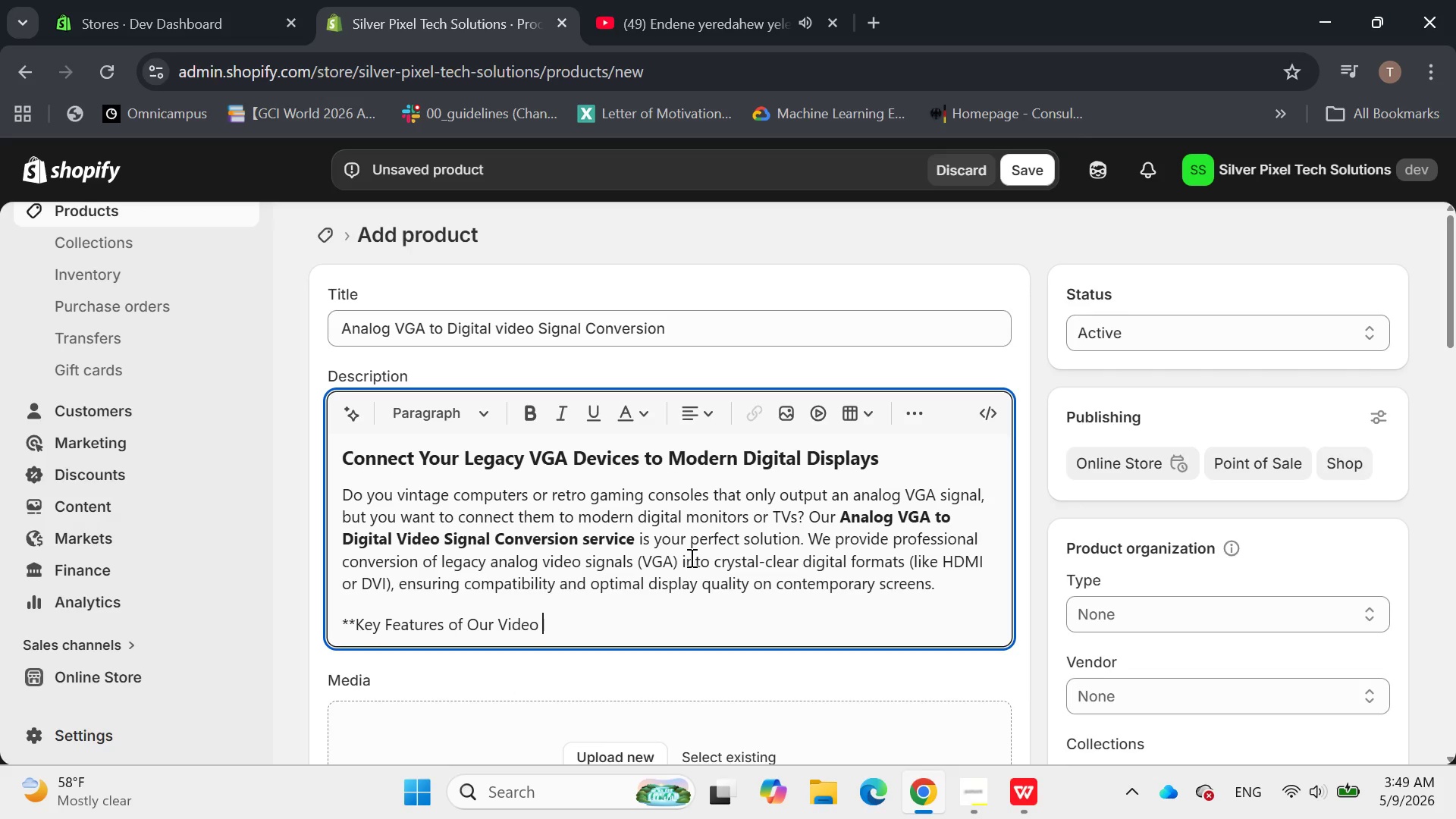 
type( Conversion)
 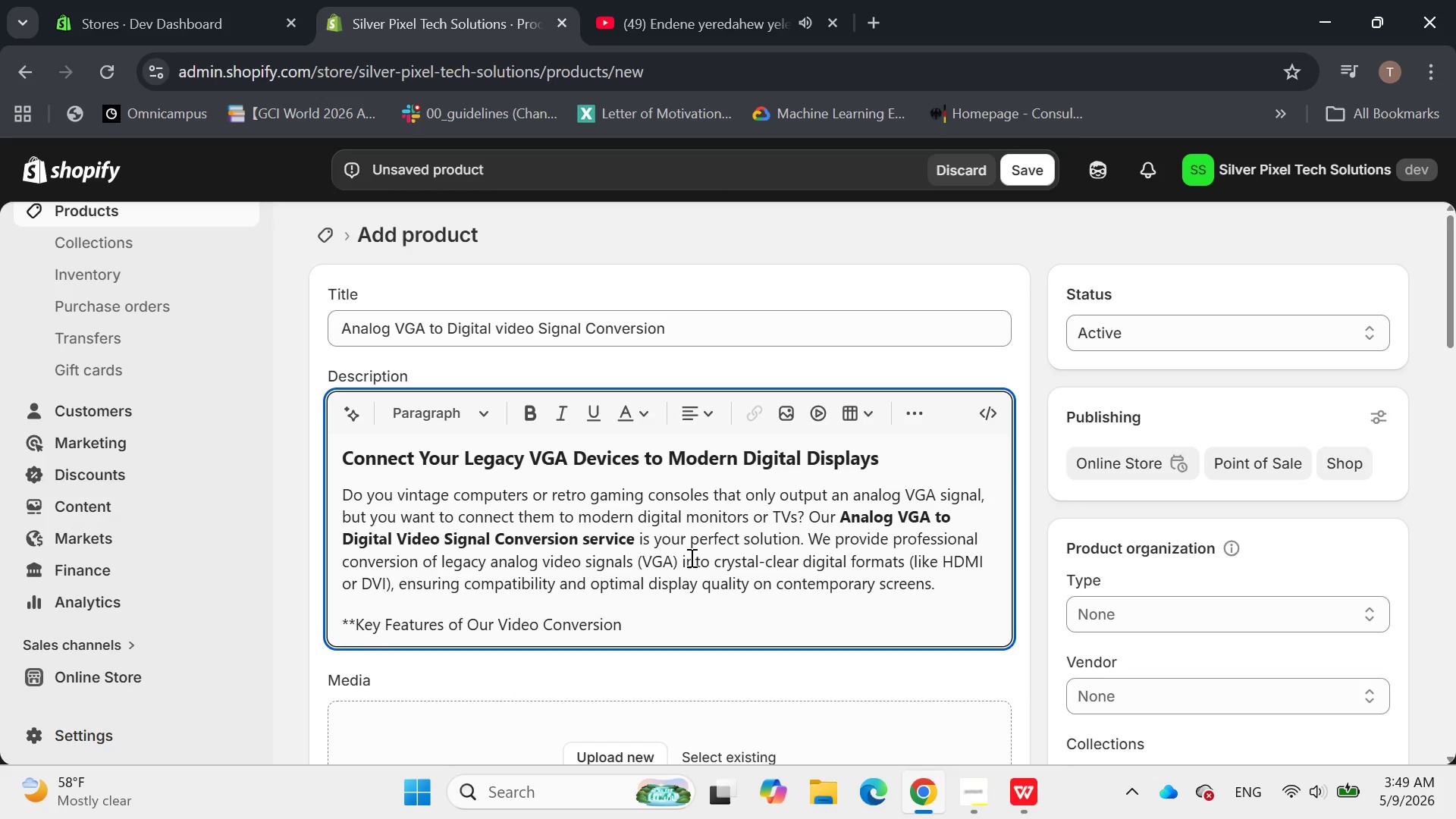 
wait(5.75)
 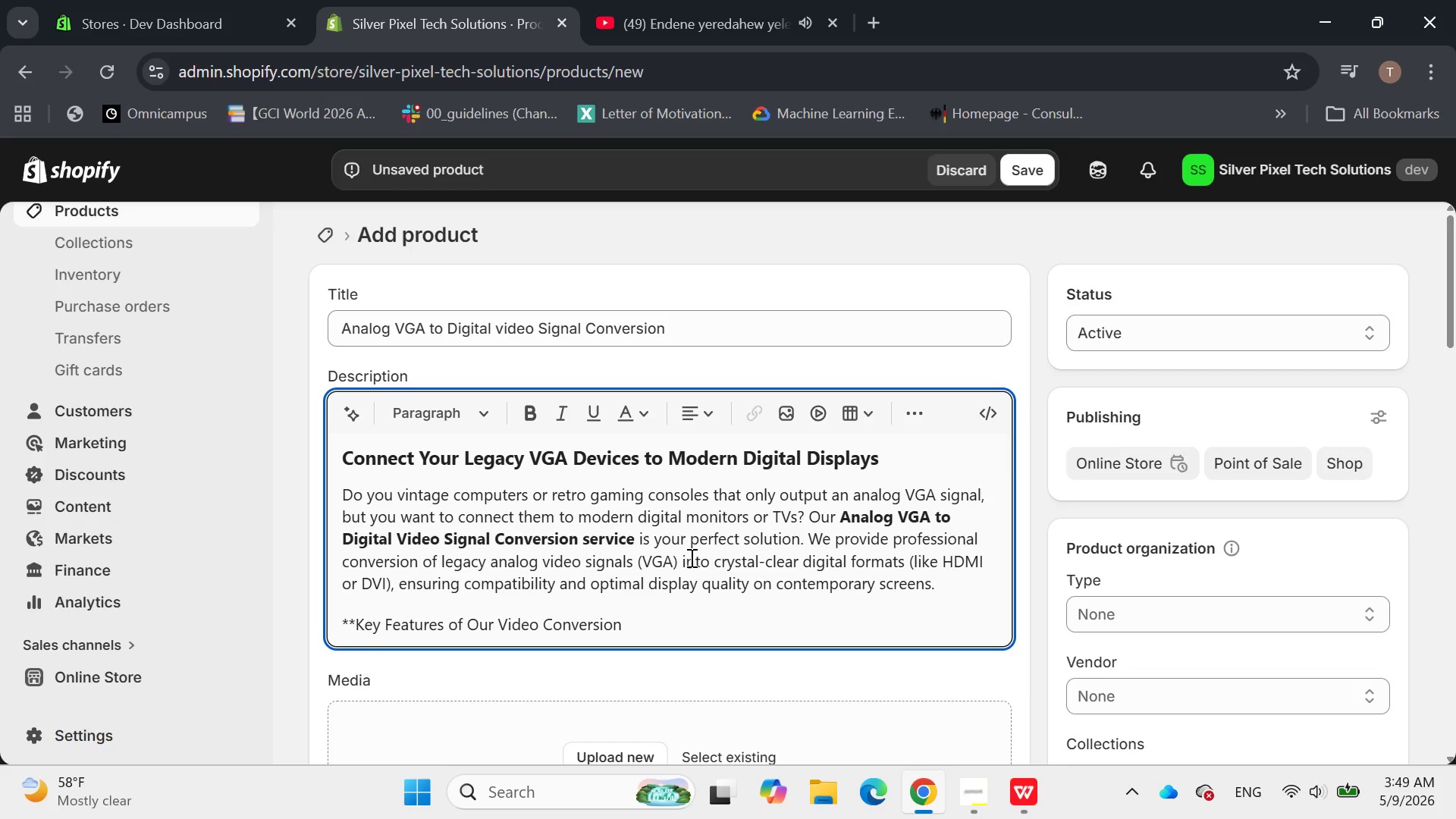 
type(:** )
 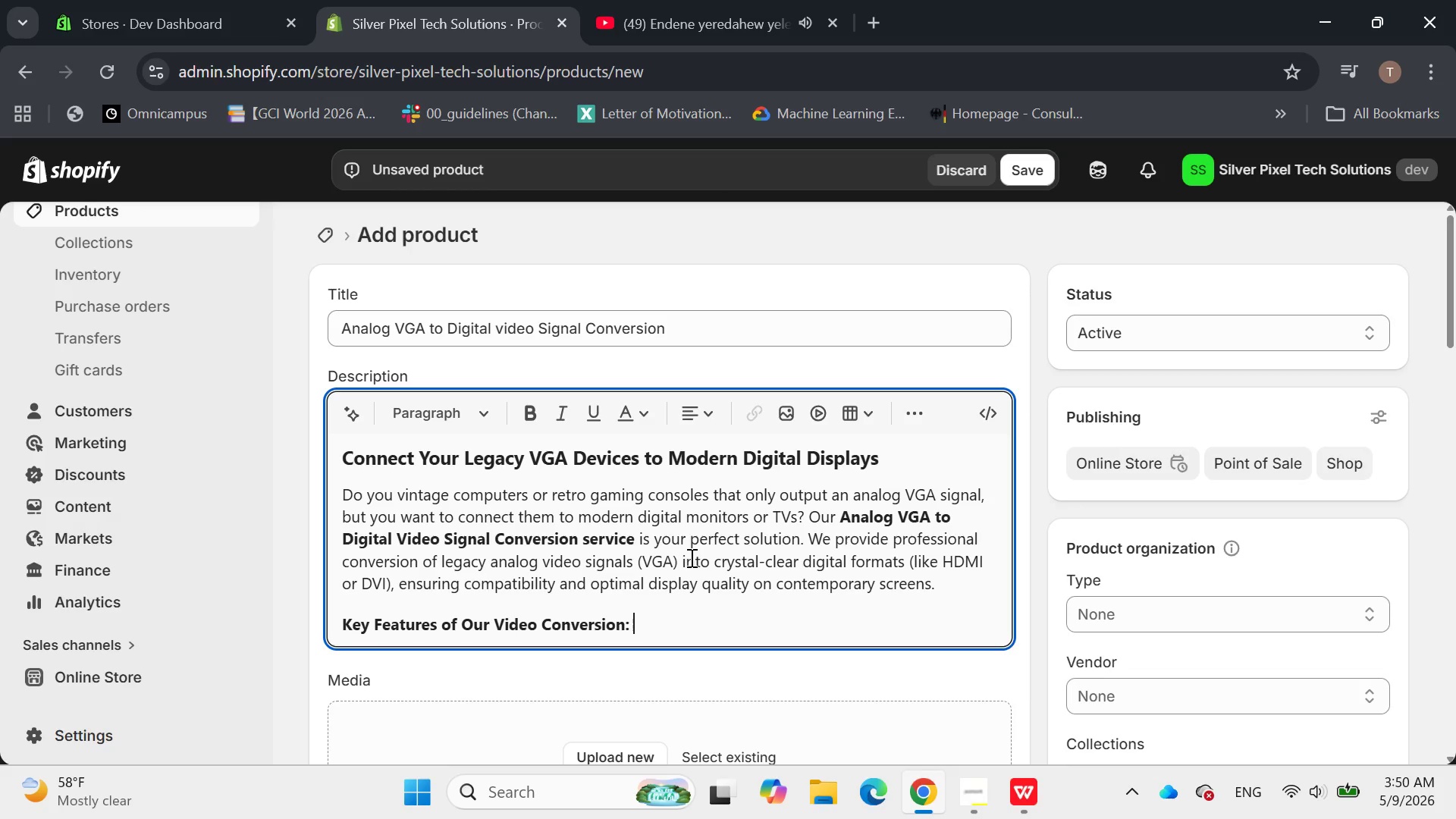 
key(Enter)
 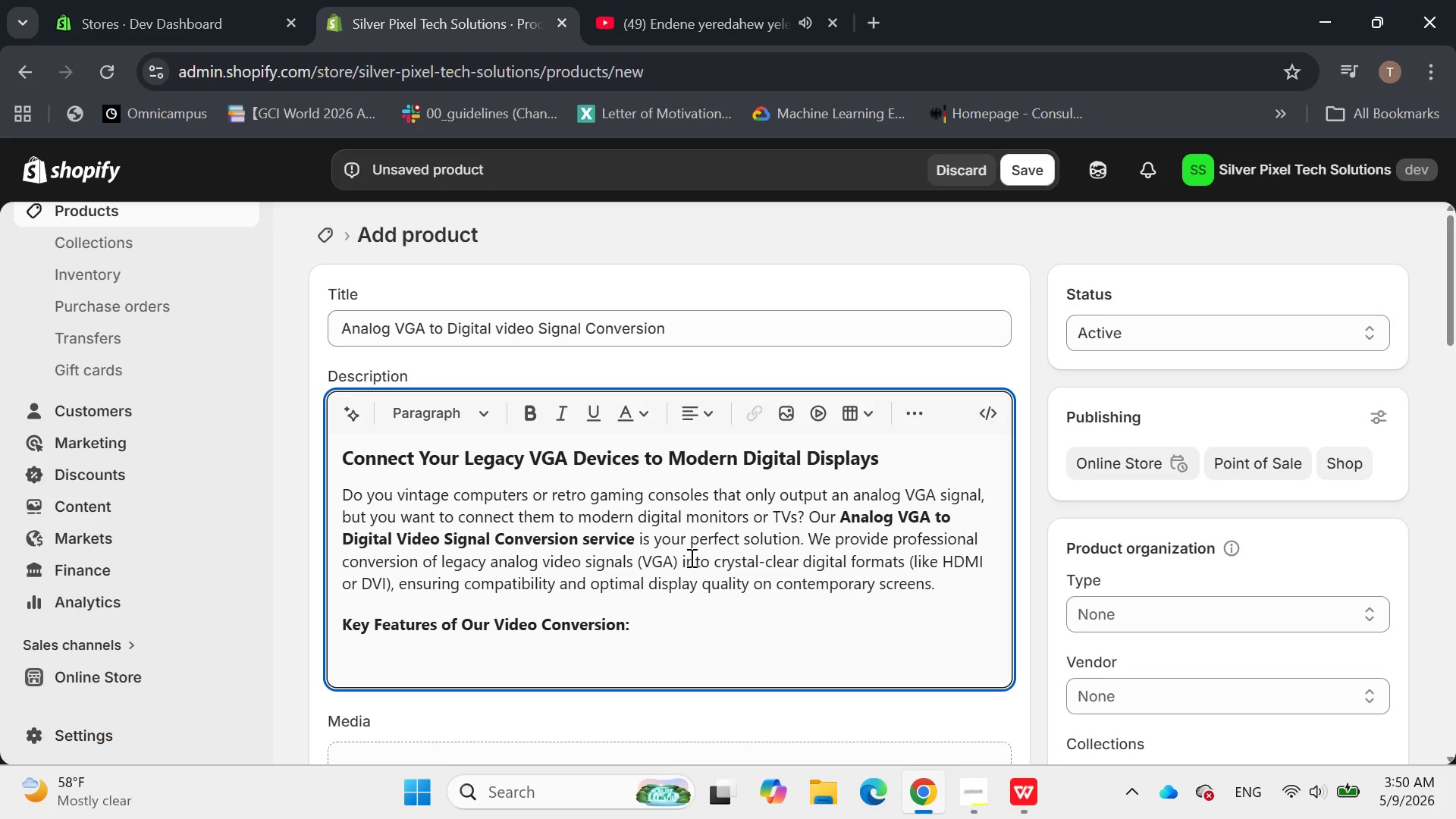 
wait(9.97)
 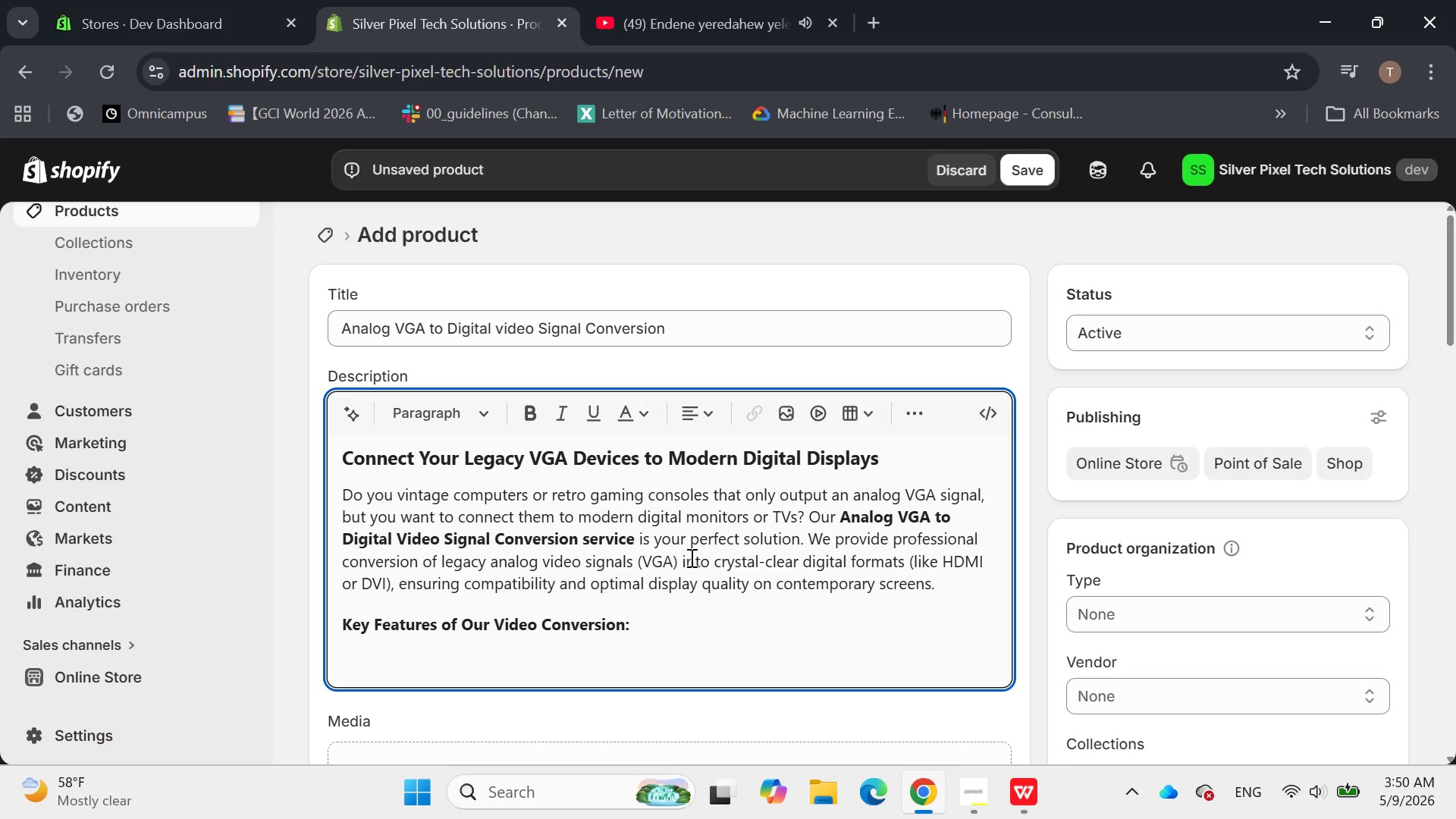 
left_click([903, 421])
 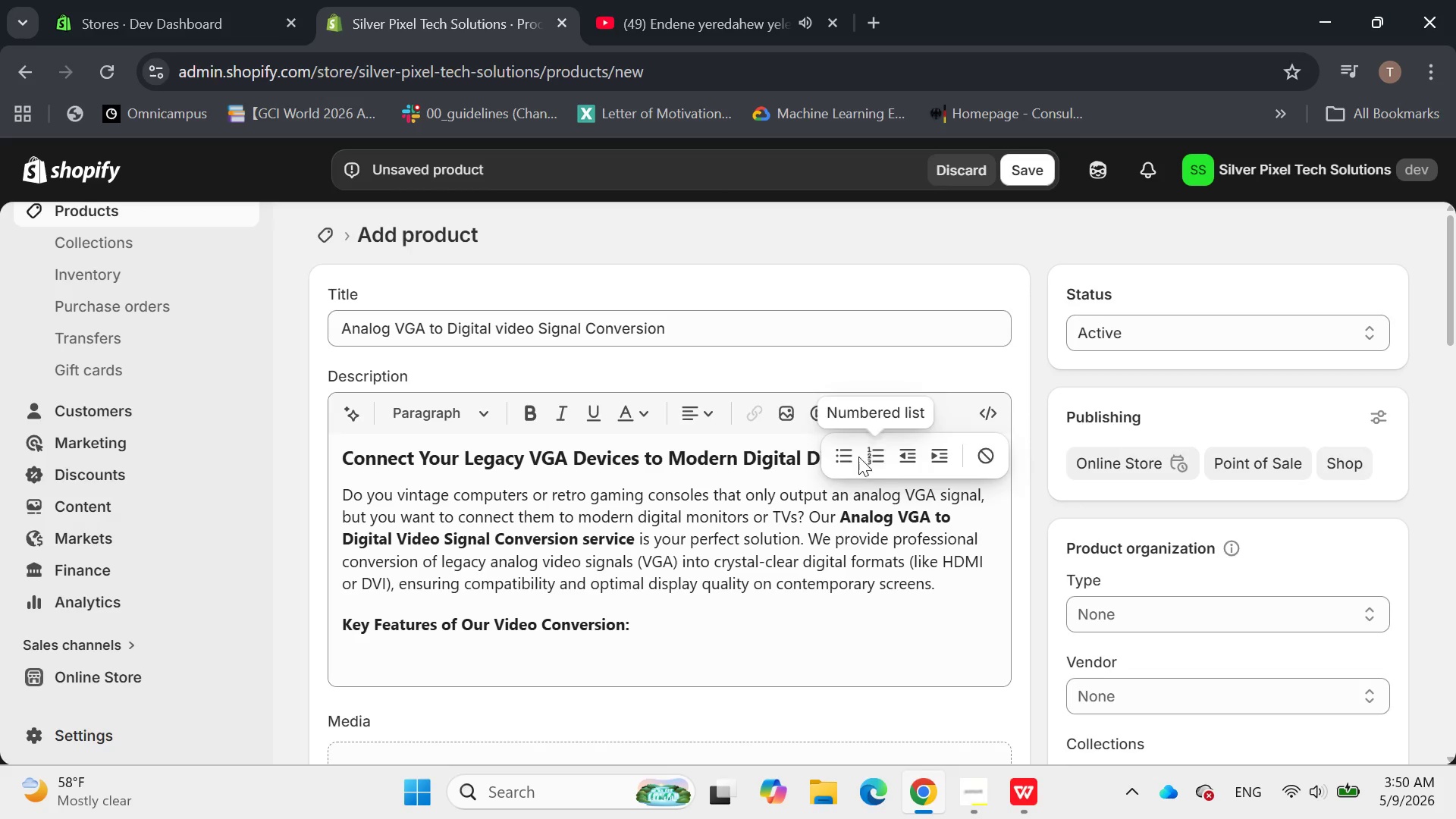 
left_click([853, 454])
 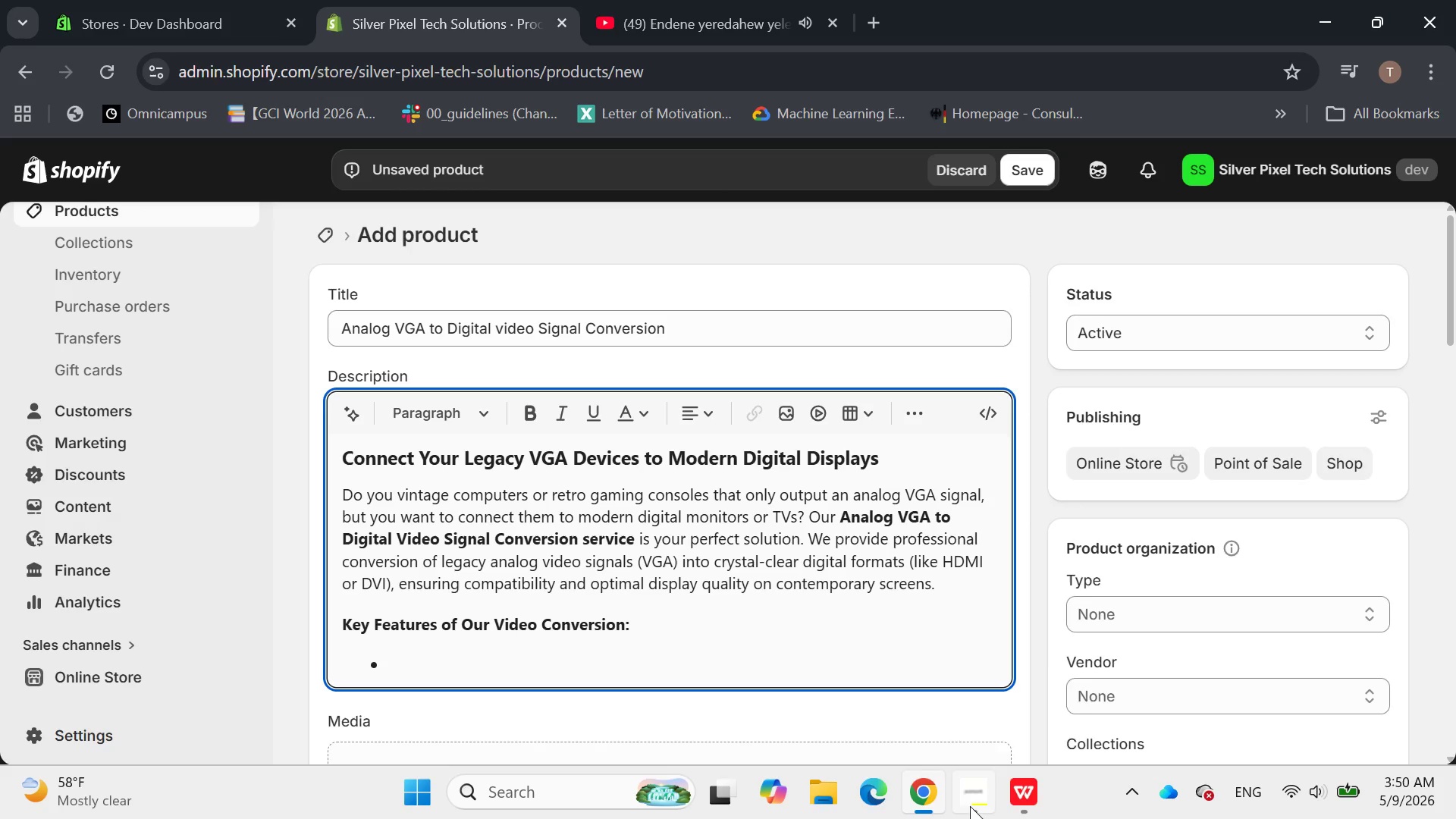 
left_click([972, 808])